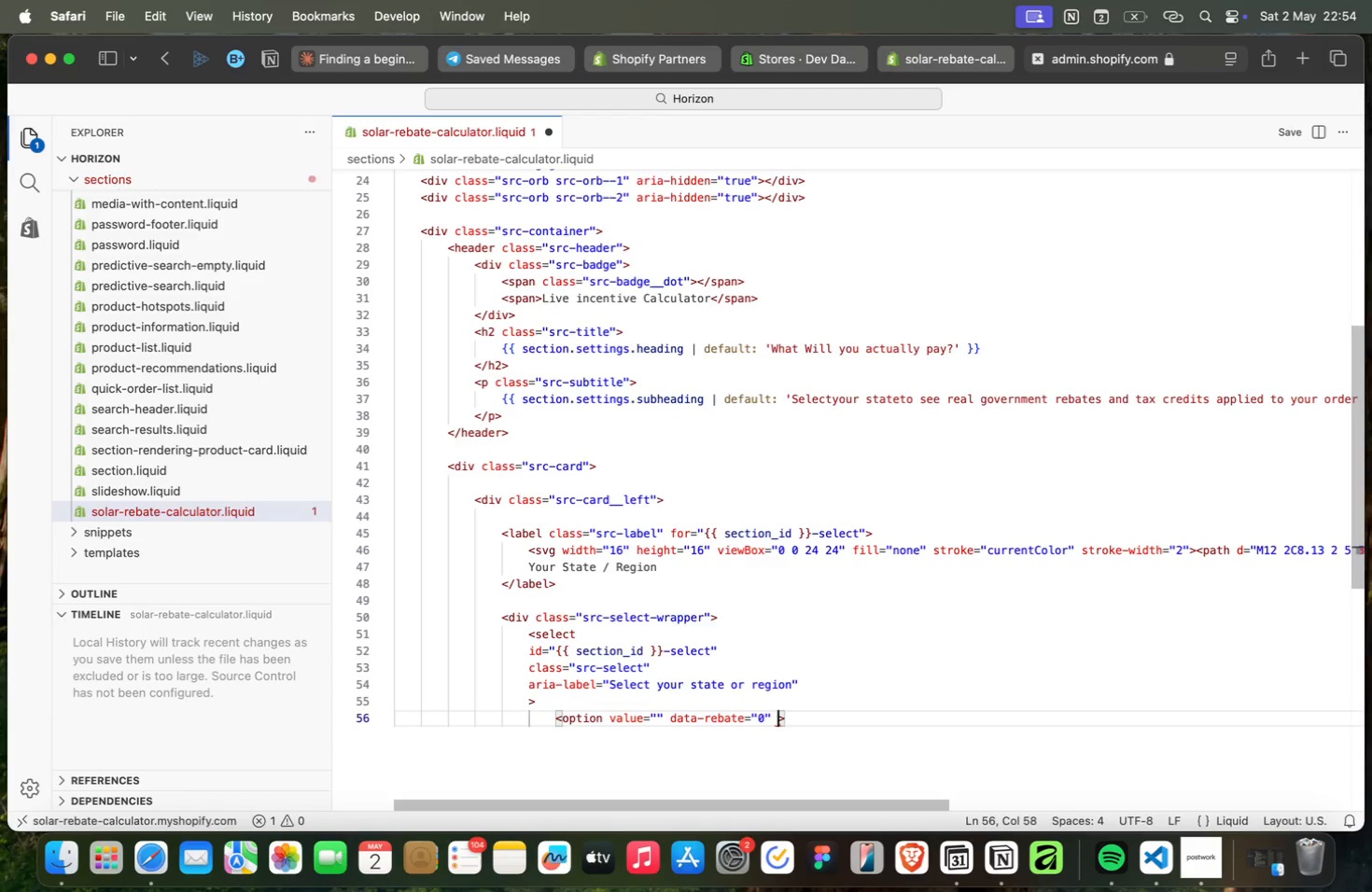 
wait(8.17)
 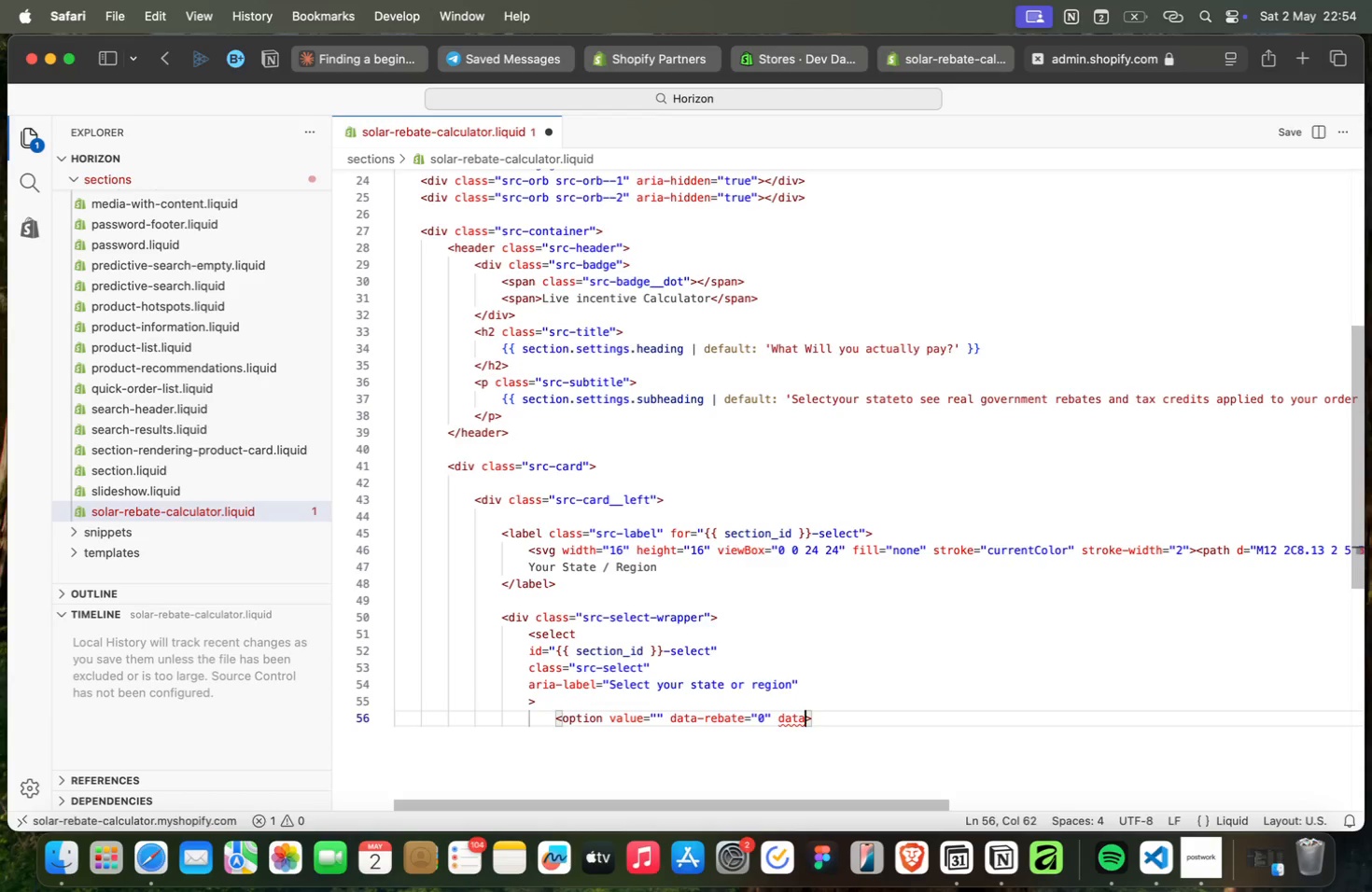 
type(tax="0)
 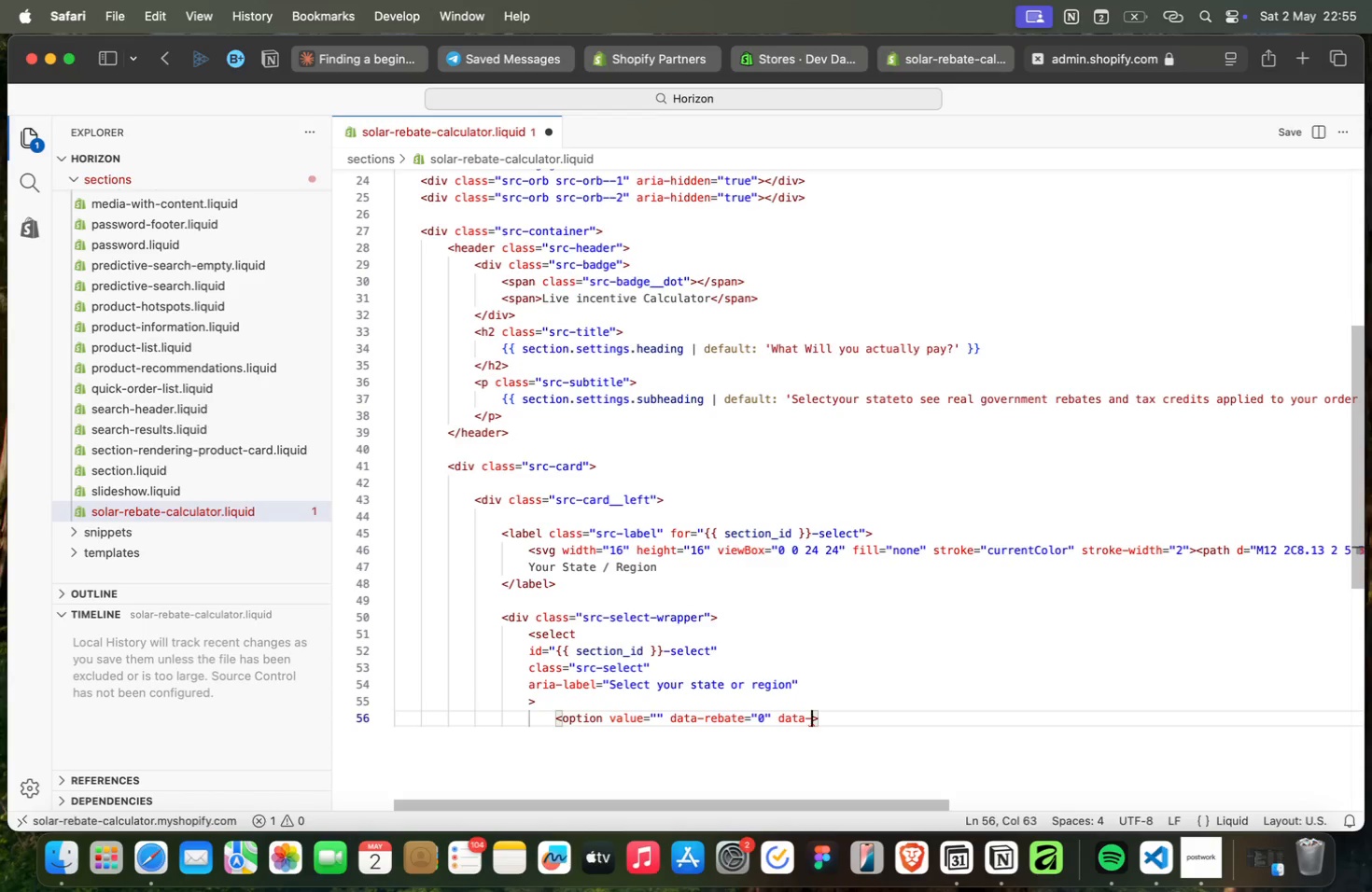 
key(ArrowRight)
 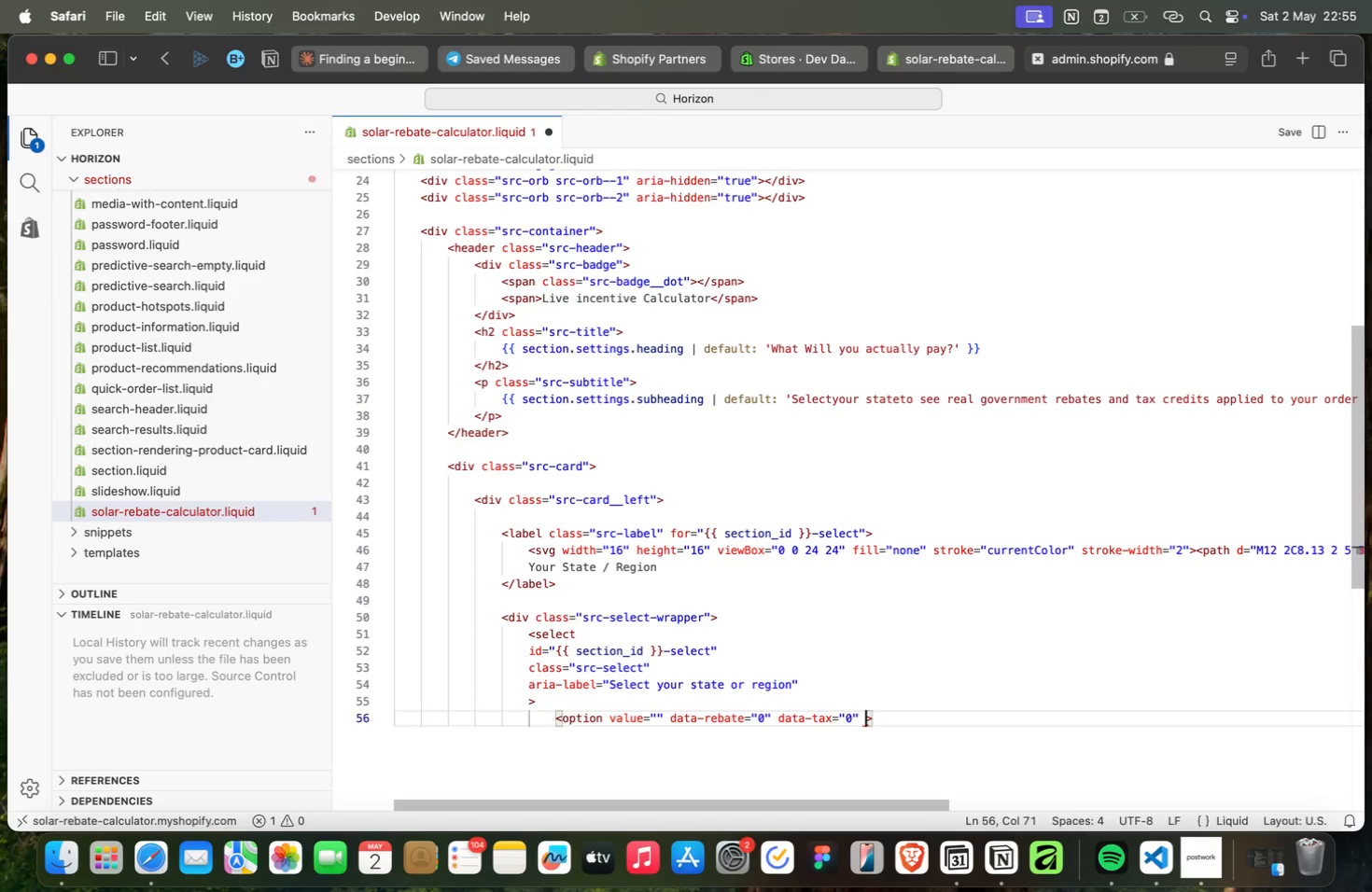 
type( )
key(Backspace)
type( data-label=")
 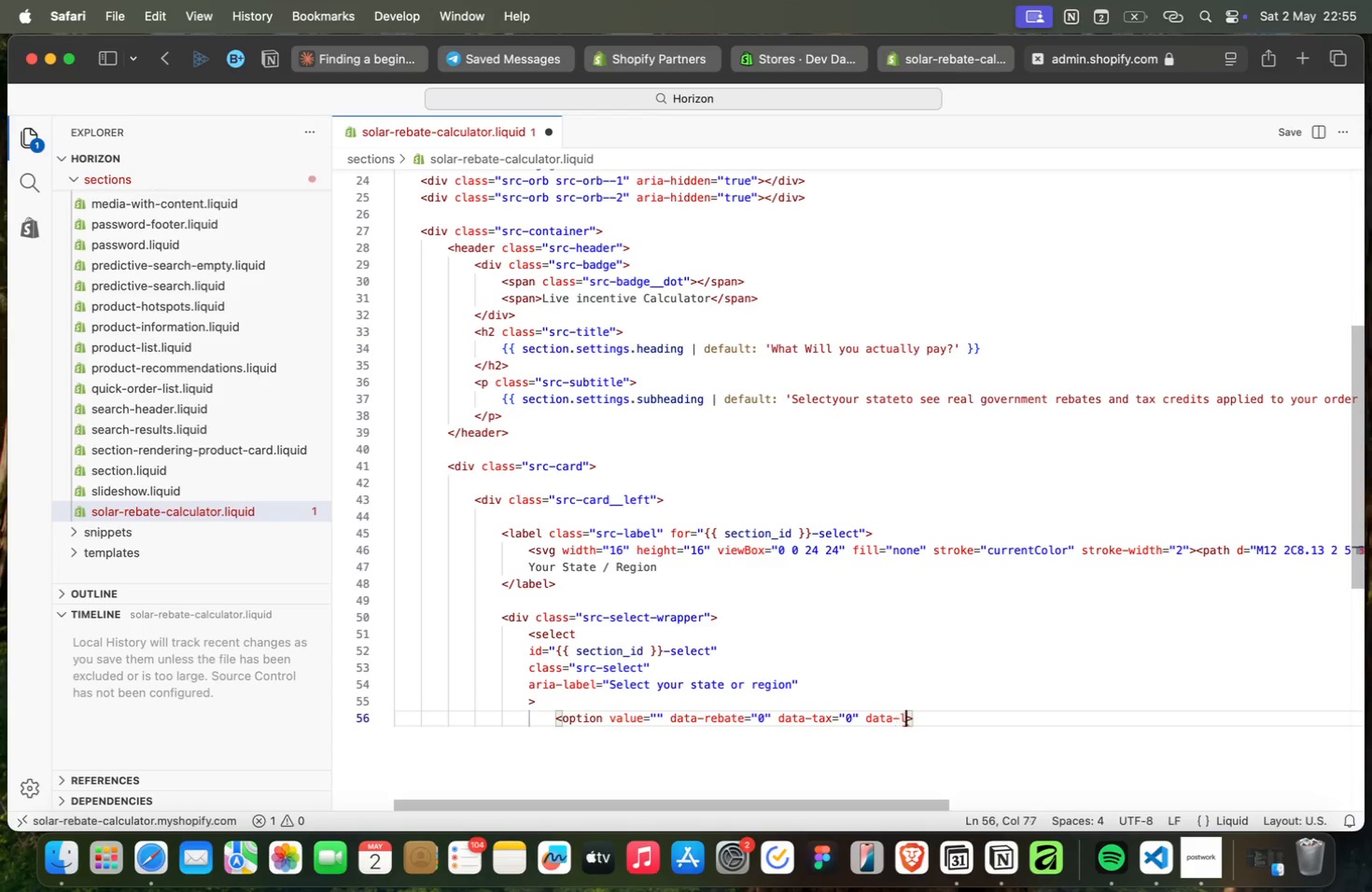 
key(ArrowRight)
 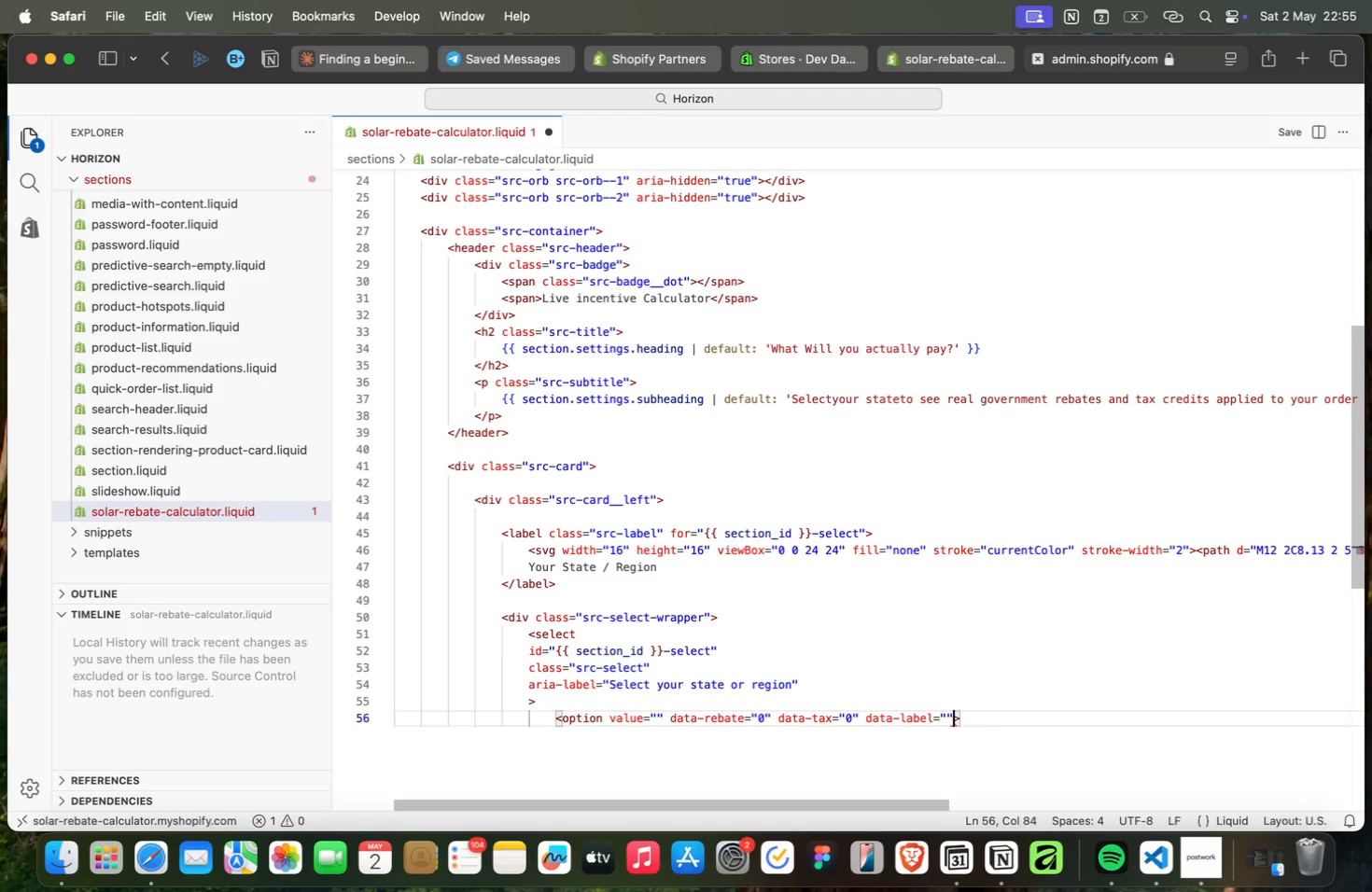 
key(ArrowRight)
 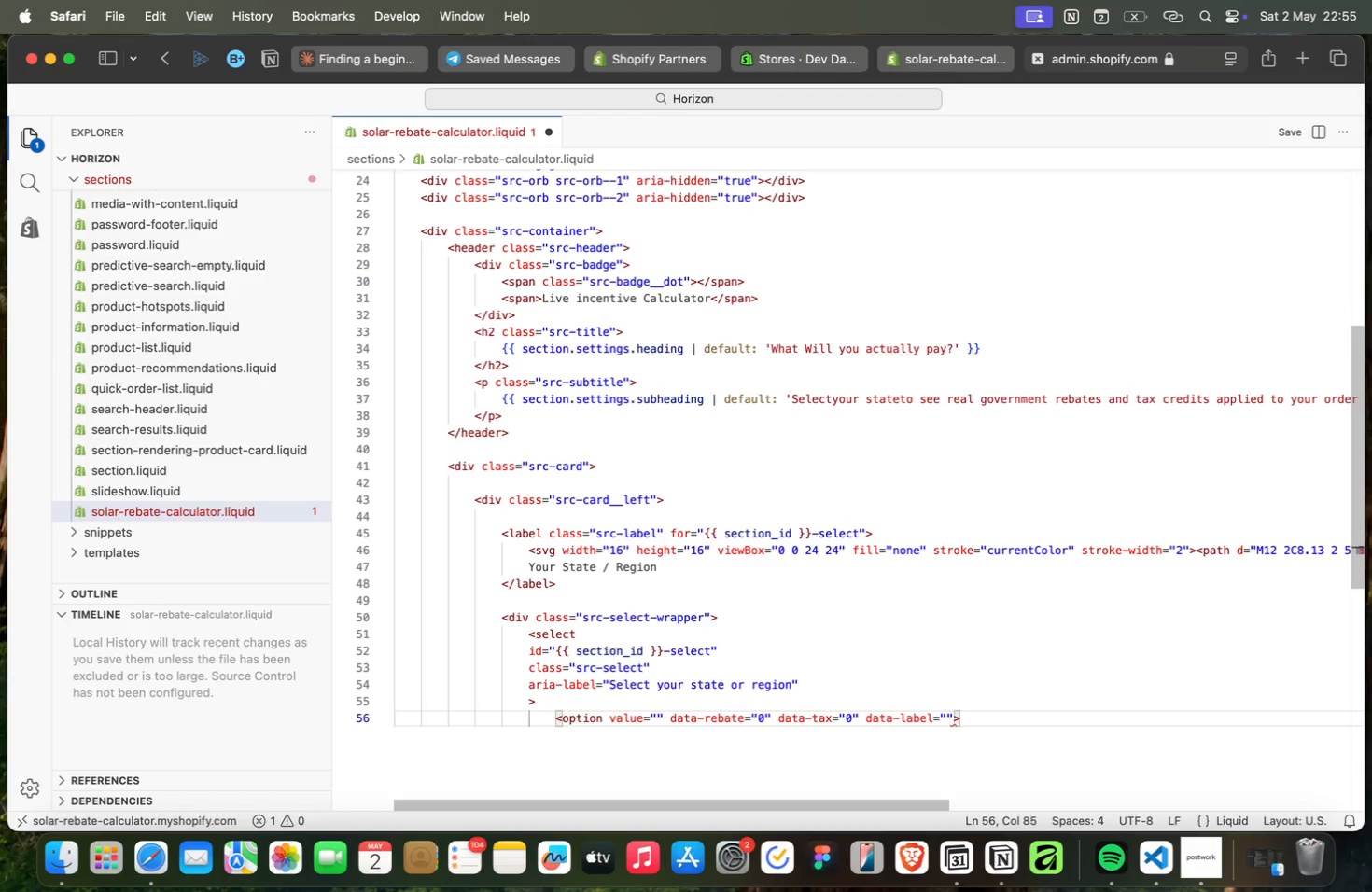 
key(Enter)
 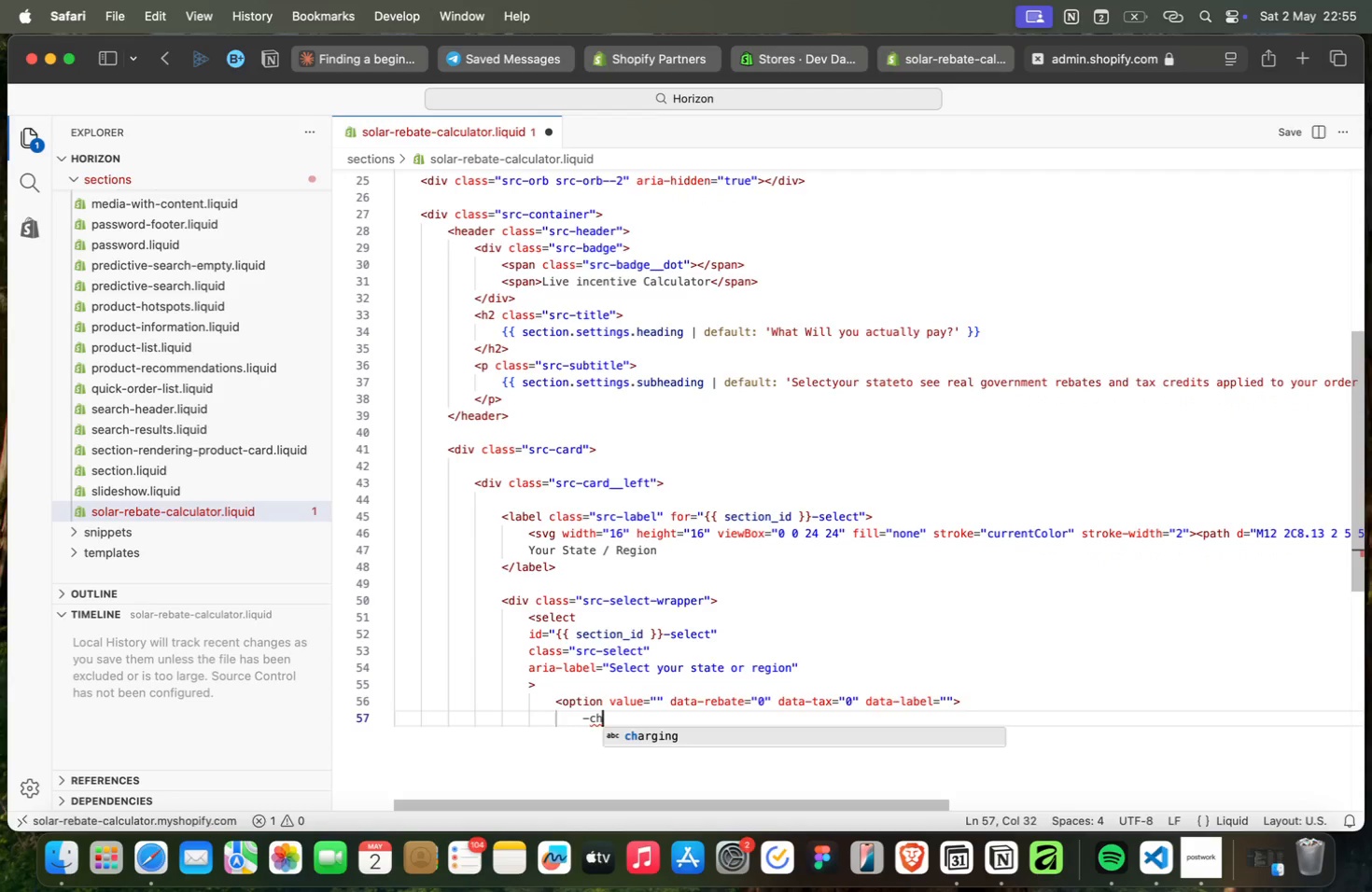 
type(-choose)
key(Backspace)
key(Backspace)
key(Backspace)
key(Backspace)
key(Backspace)
key(Backspace)
type(Choose your state -)
 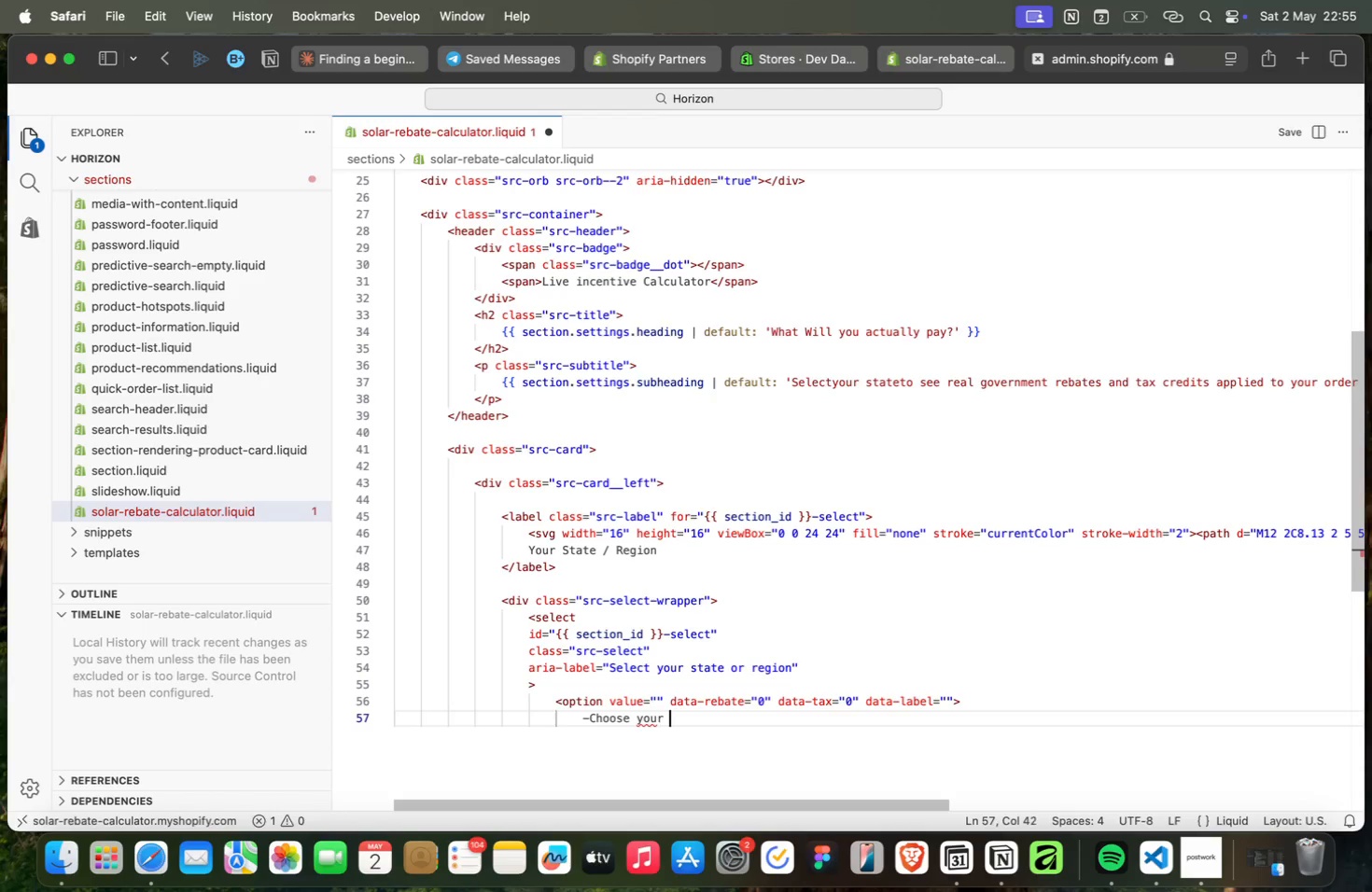 
key(ArrowLeft)
 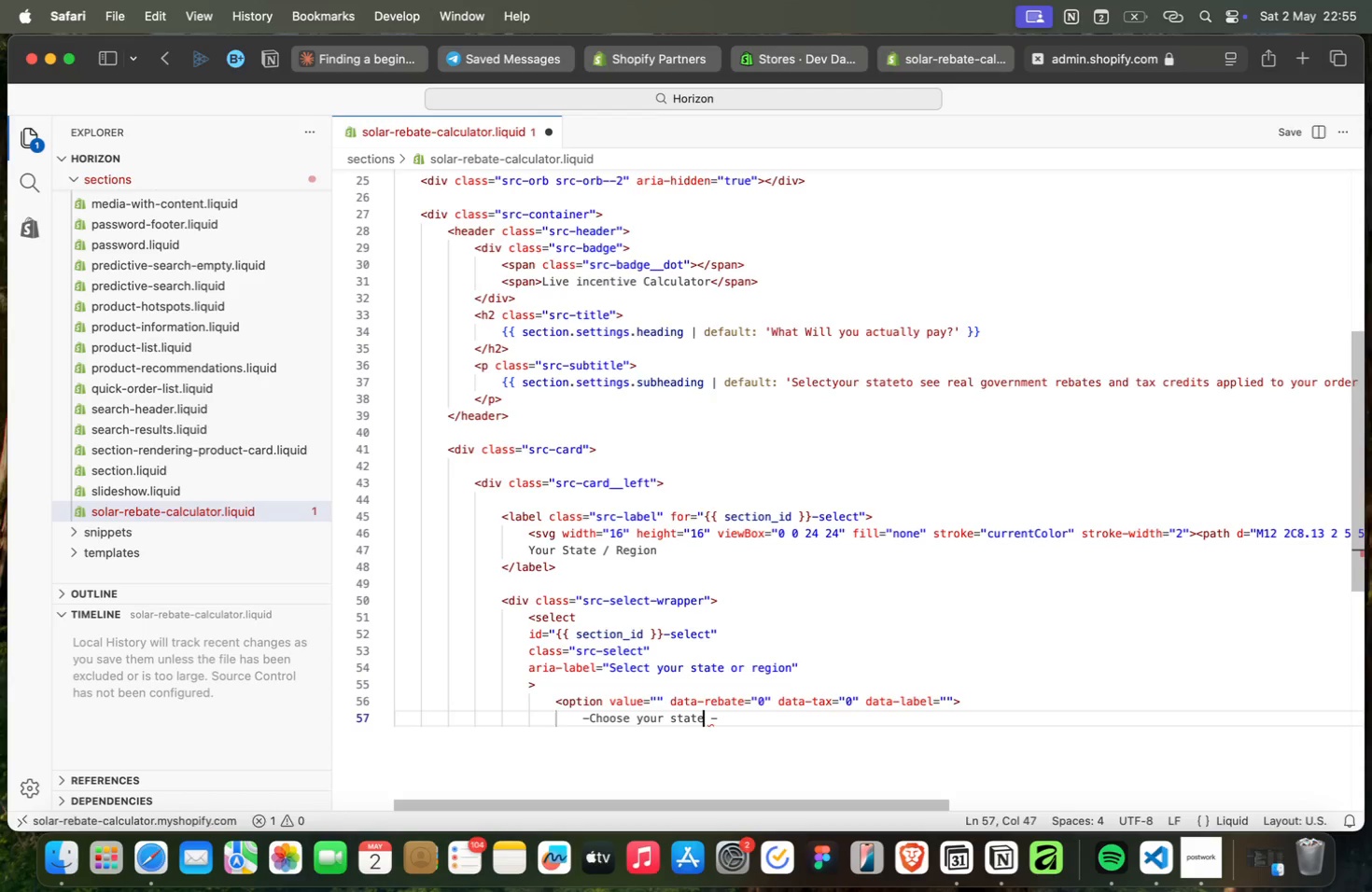 
key(ArrowLeft)
 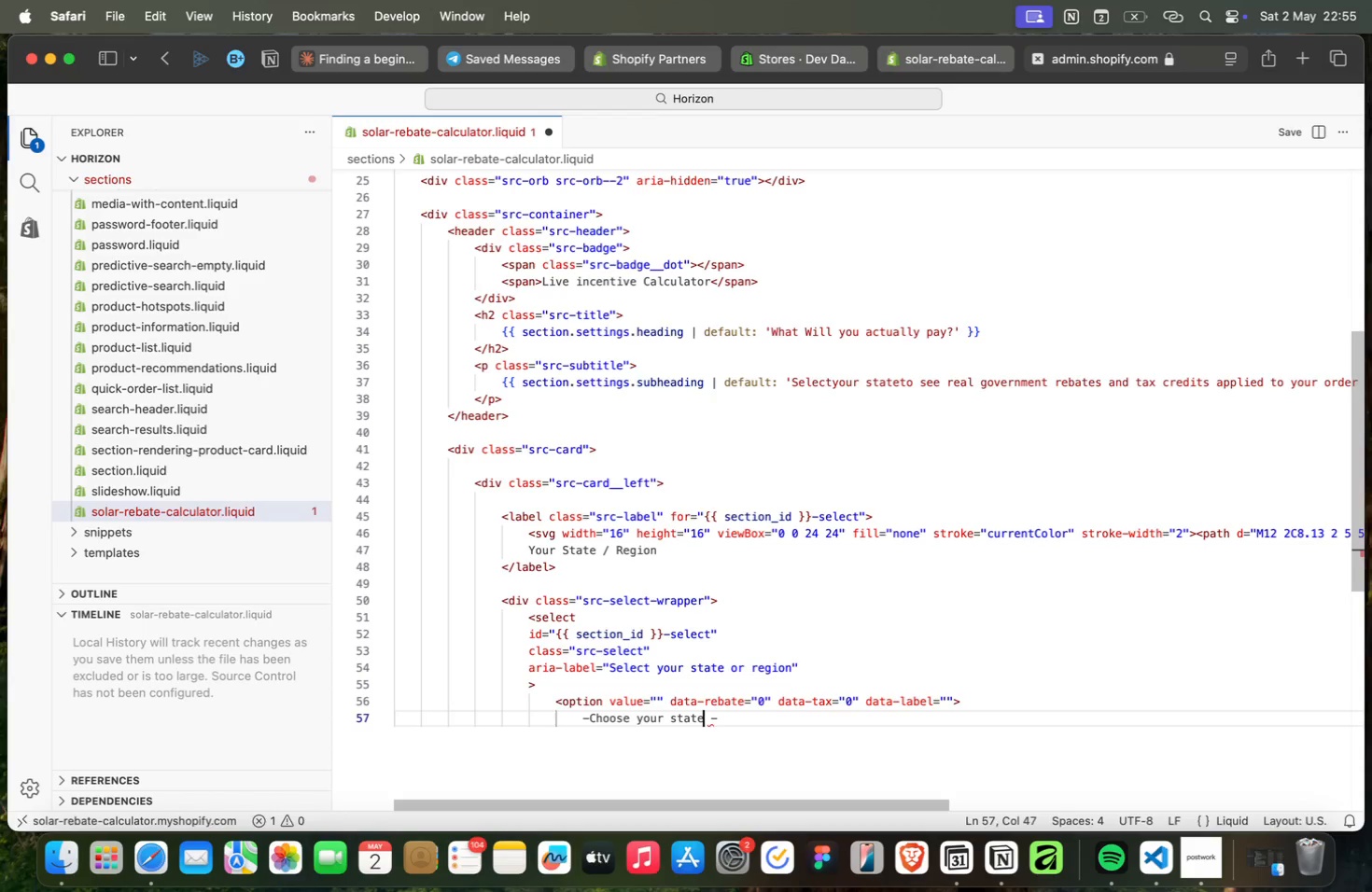 
key(Meta+ArrowLeft)
 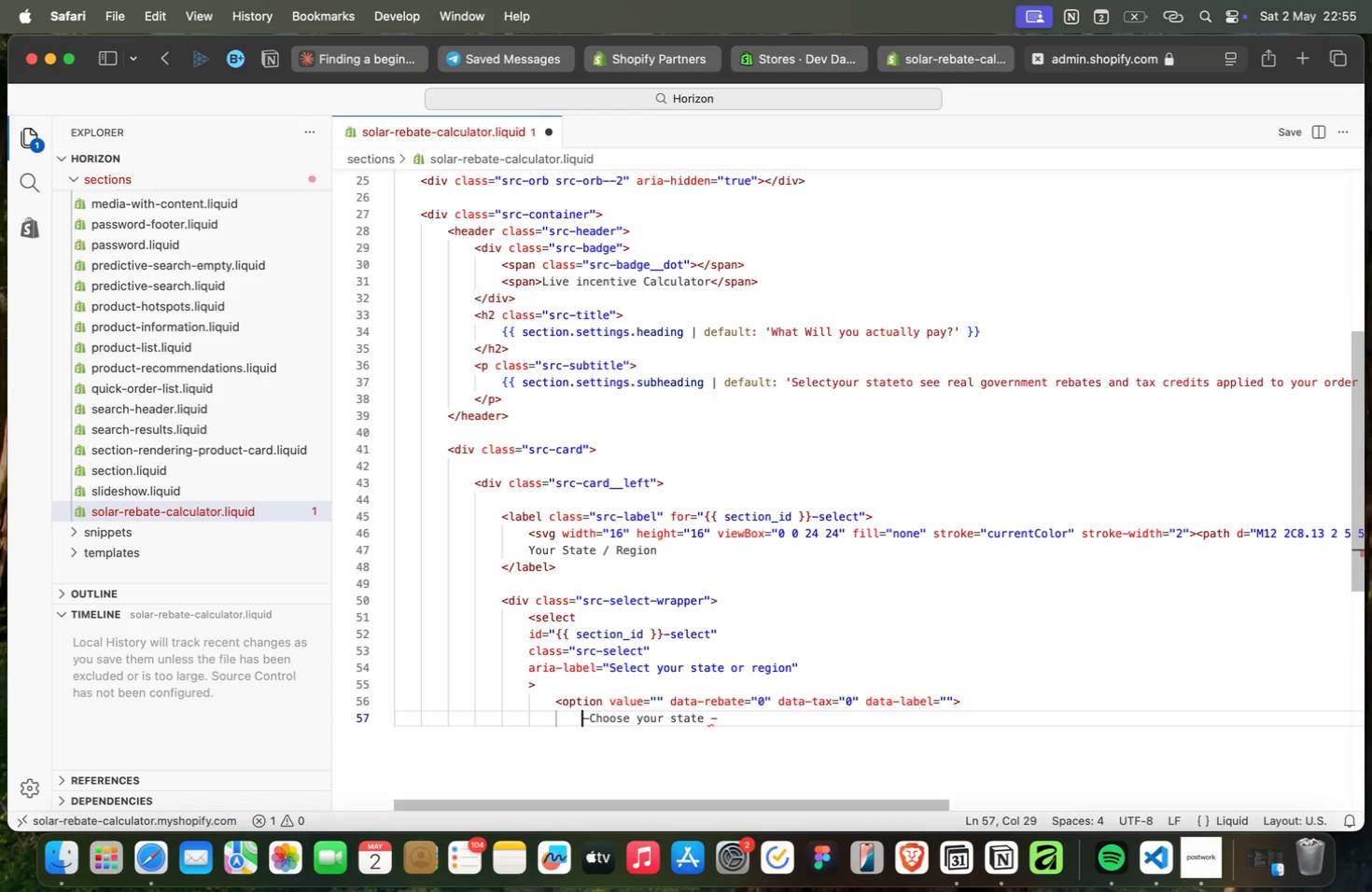 
key(ArrowRight)
 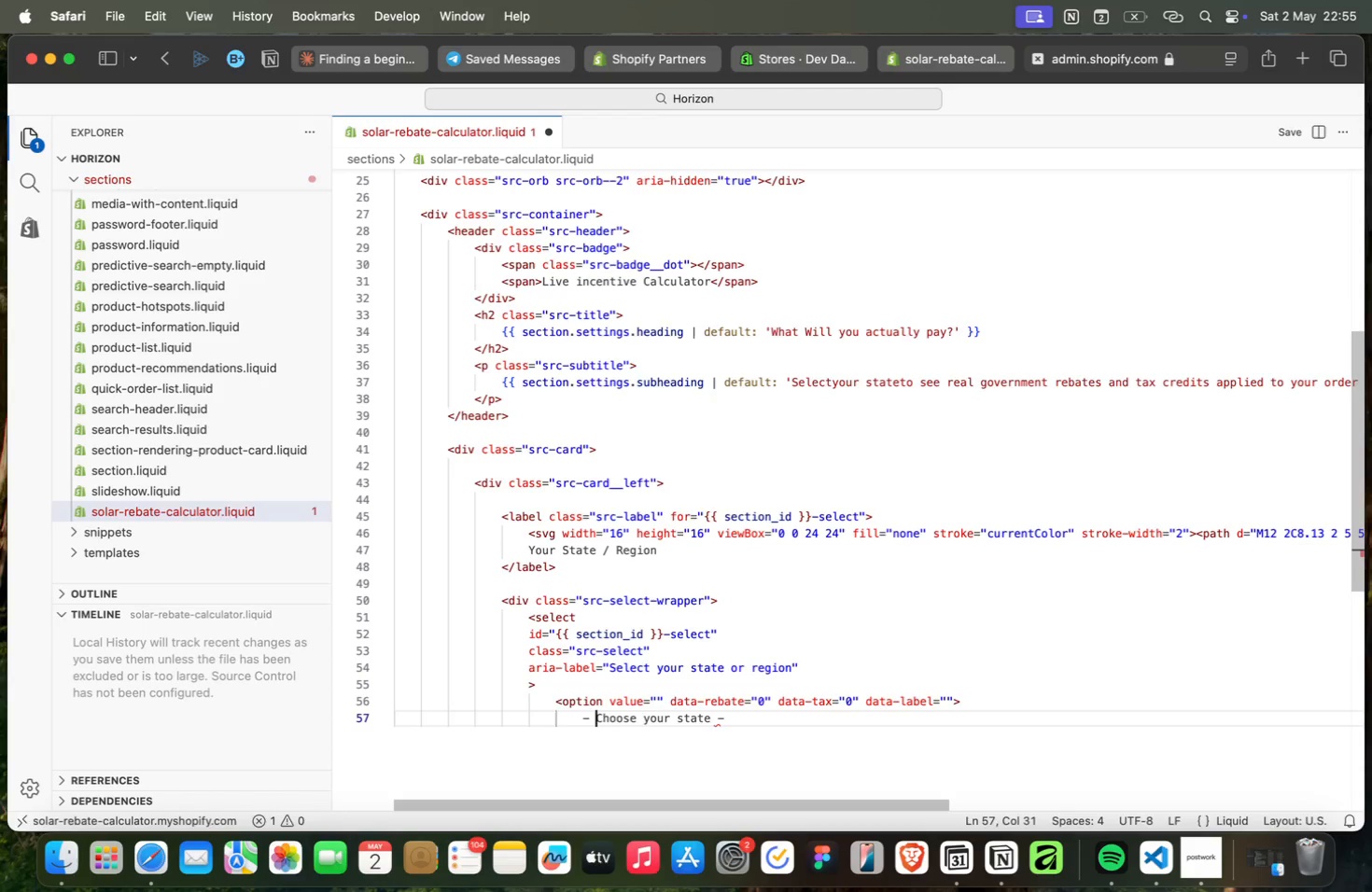 
key(Space)
 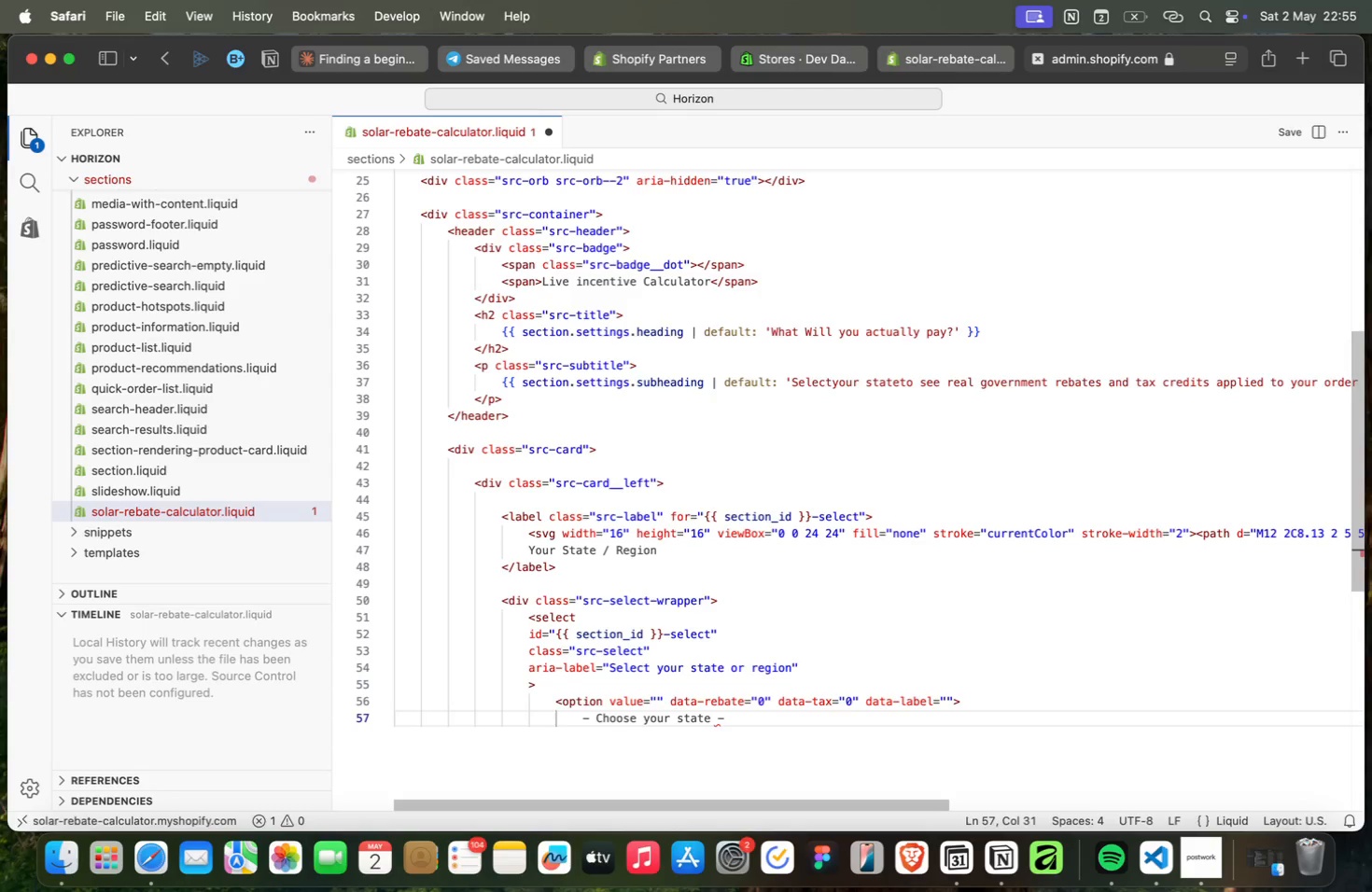 
key(Meta+ArrowRight)
 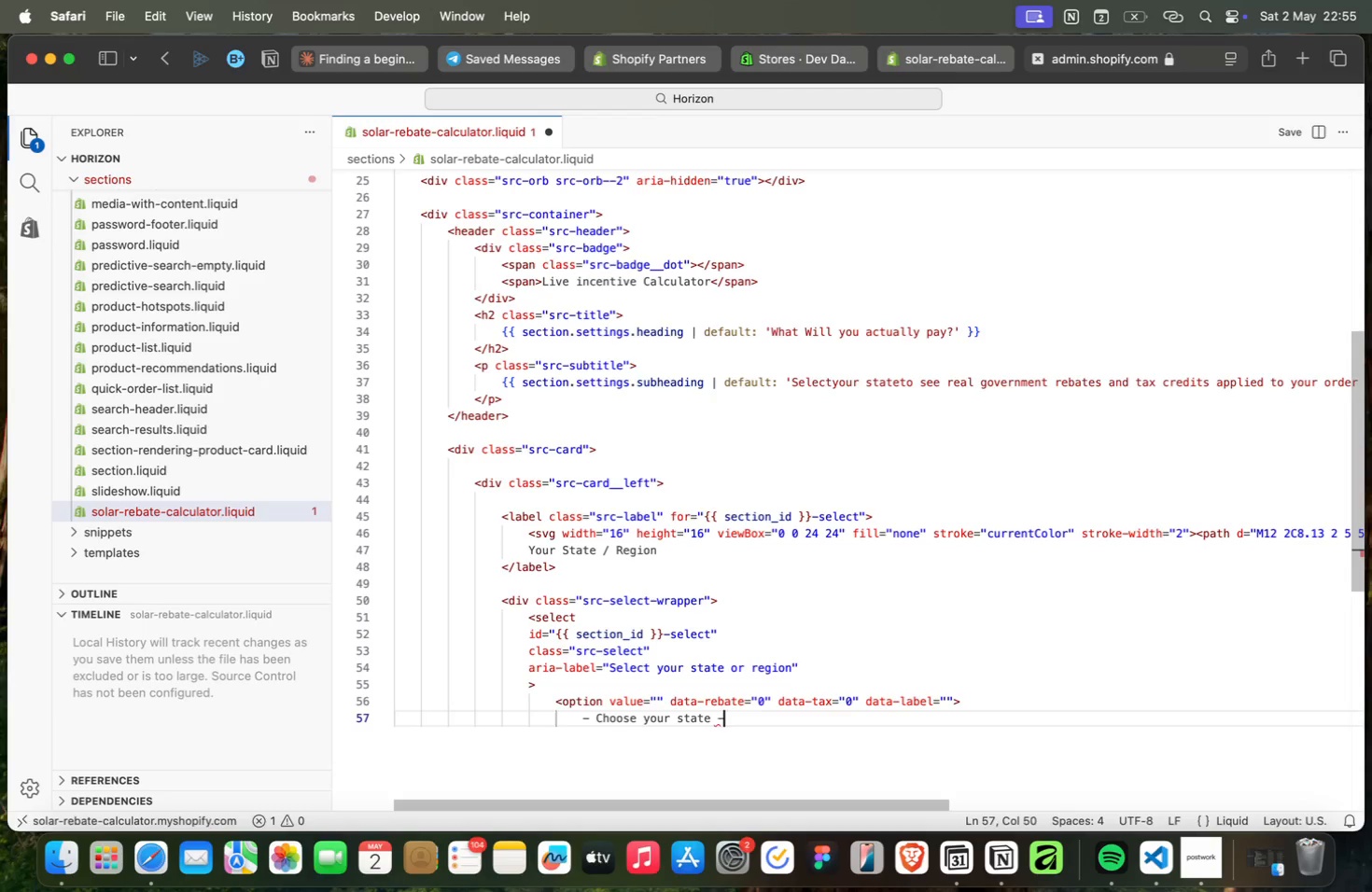 
key(Enter)
 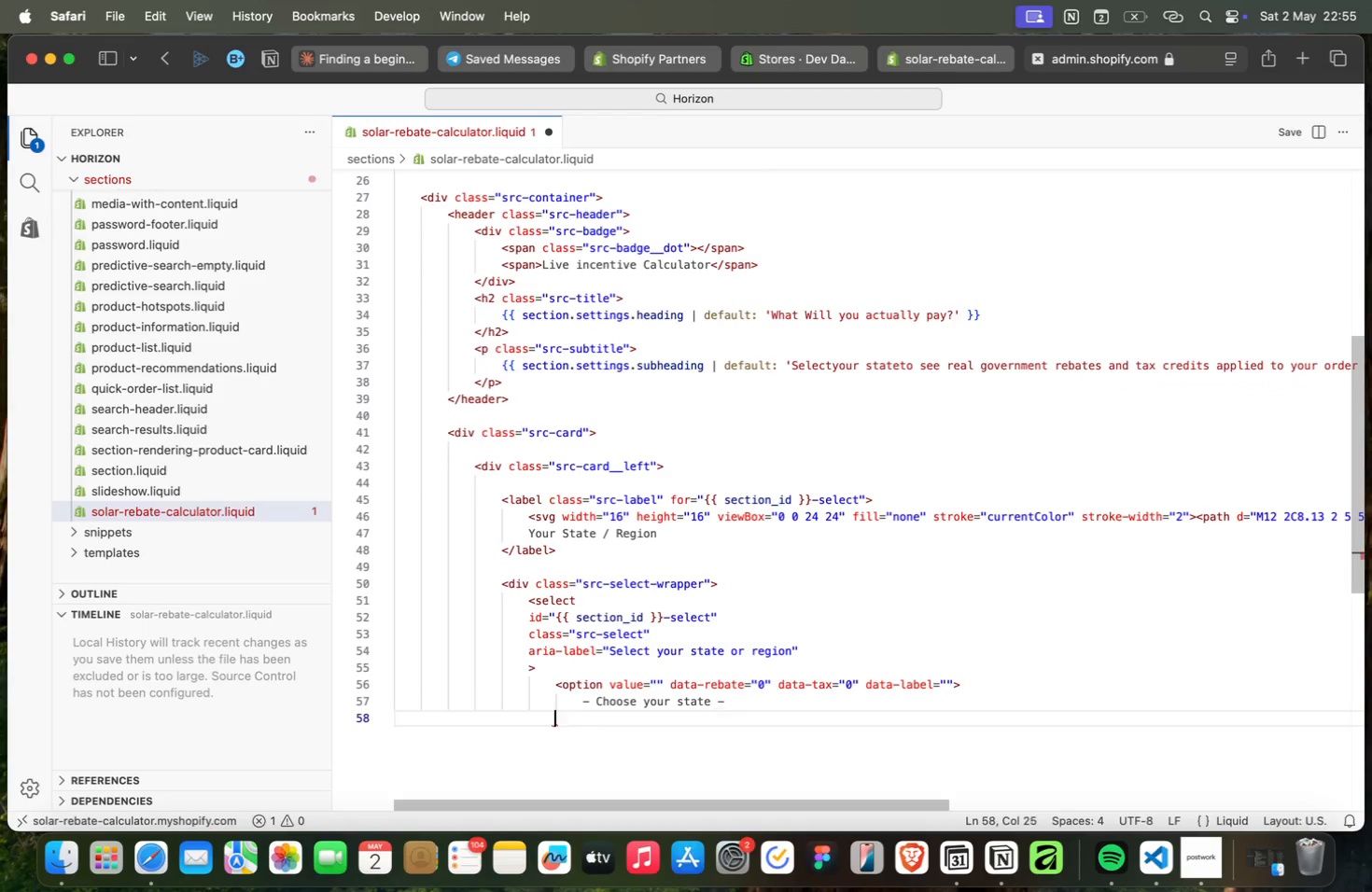 
key(Backspace)
 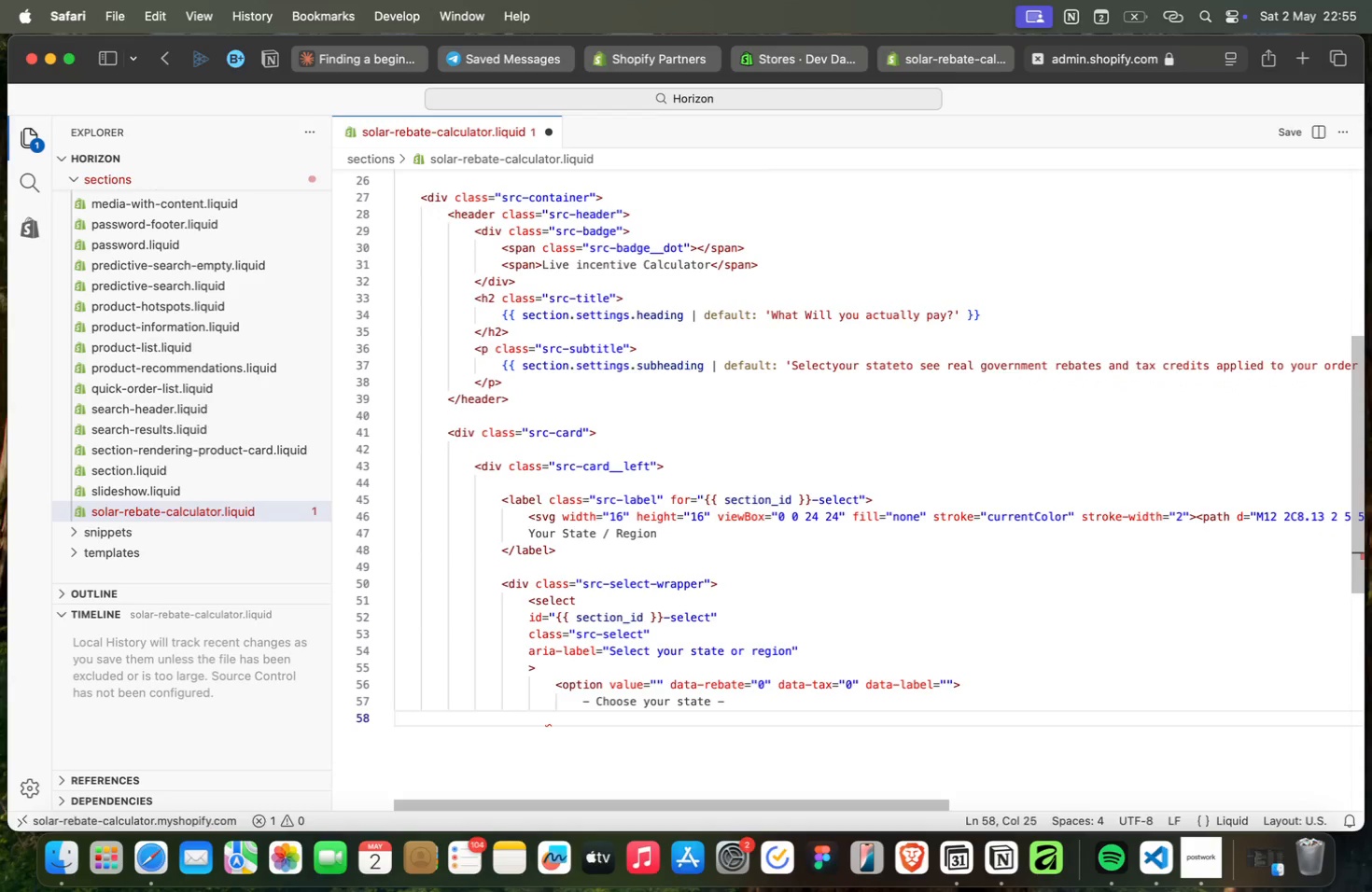 
key(Shift+Comma)
 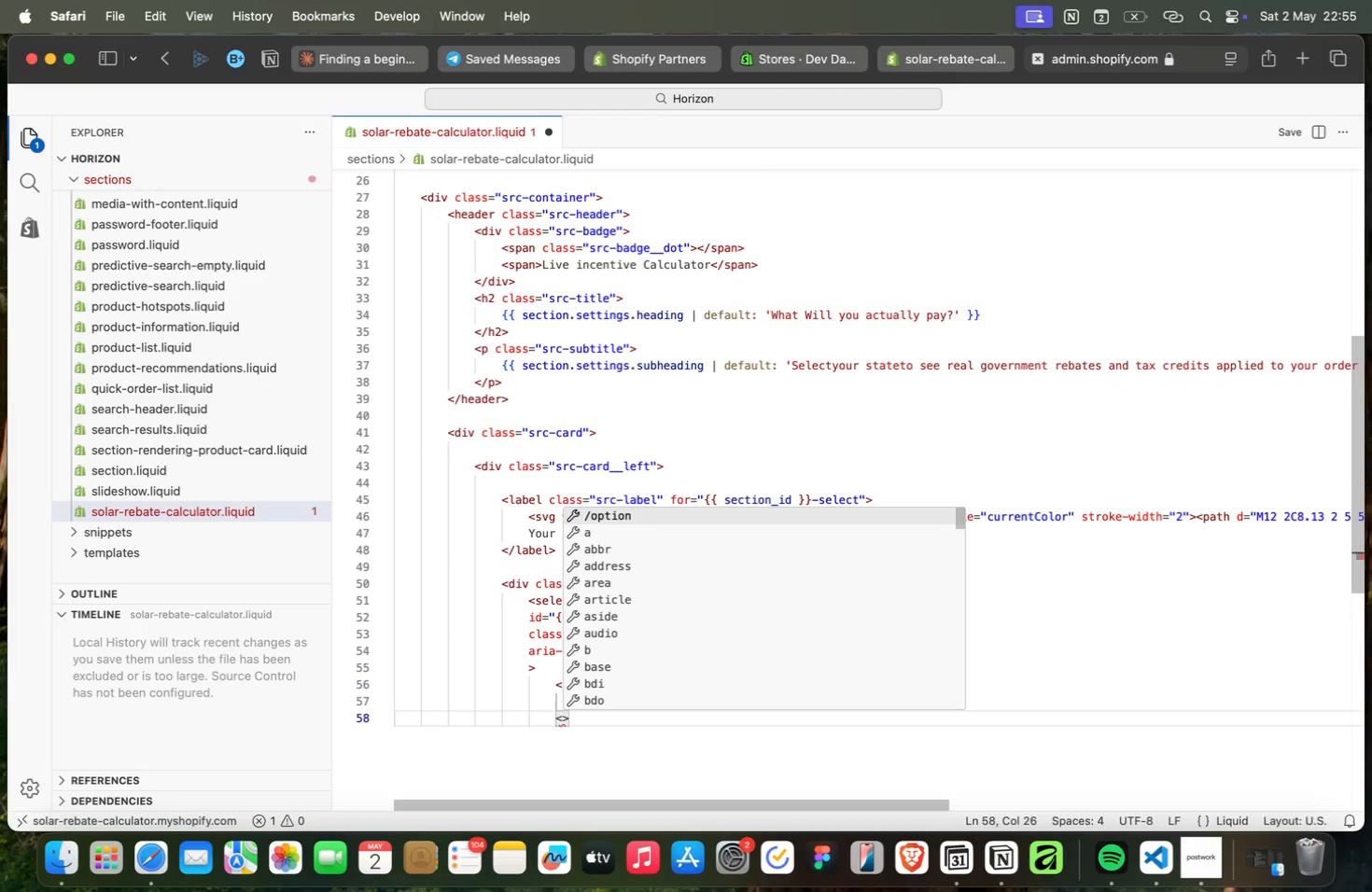 
key(Enter)
 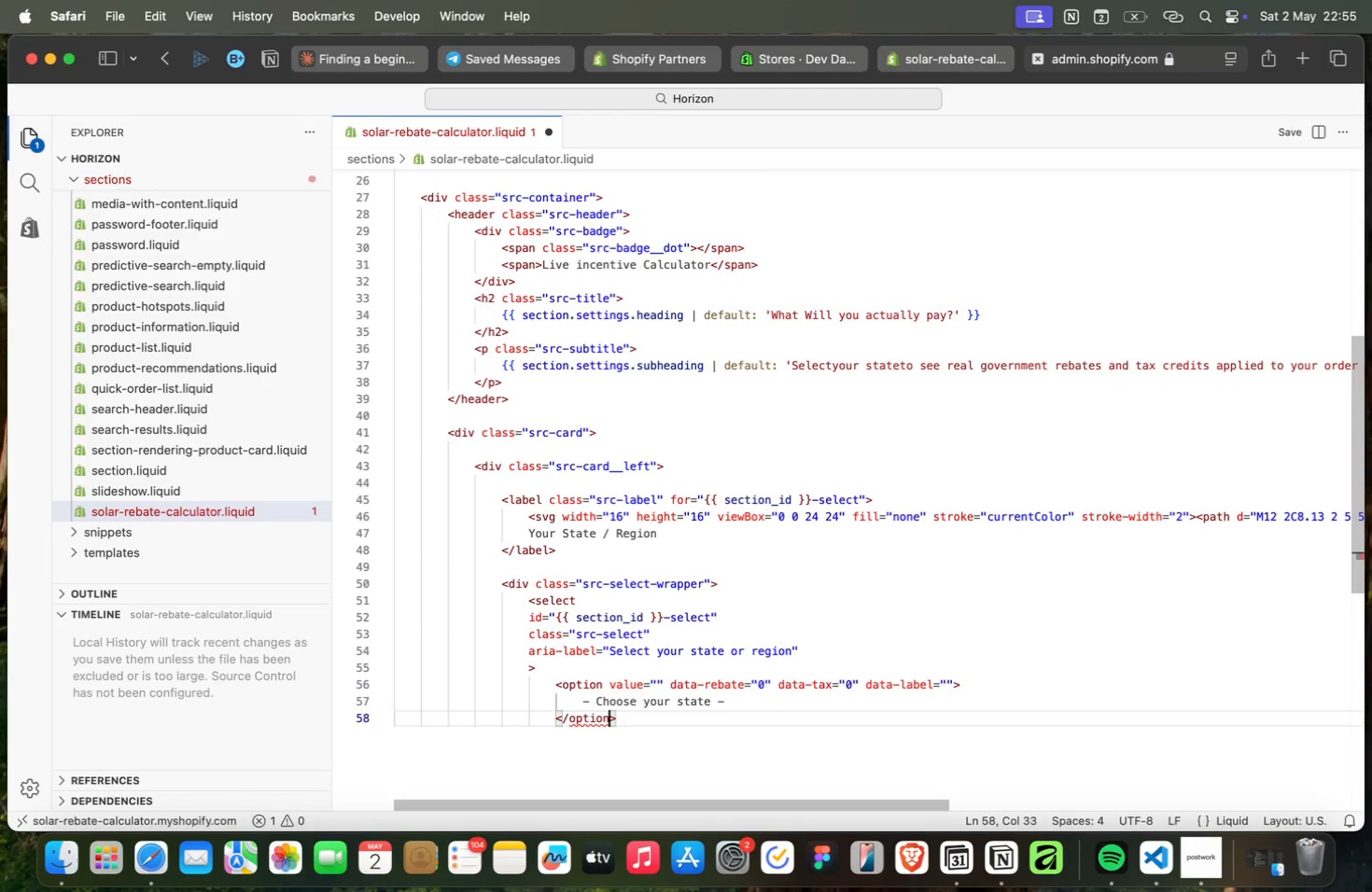 
key(Meta+ArrowRight)
 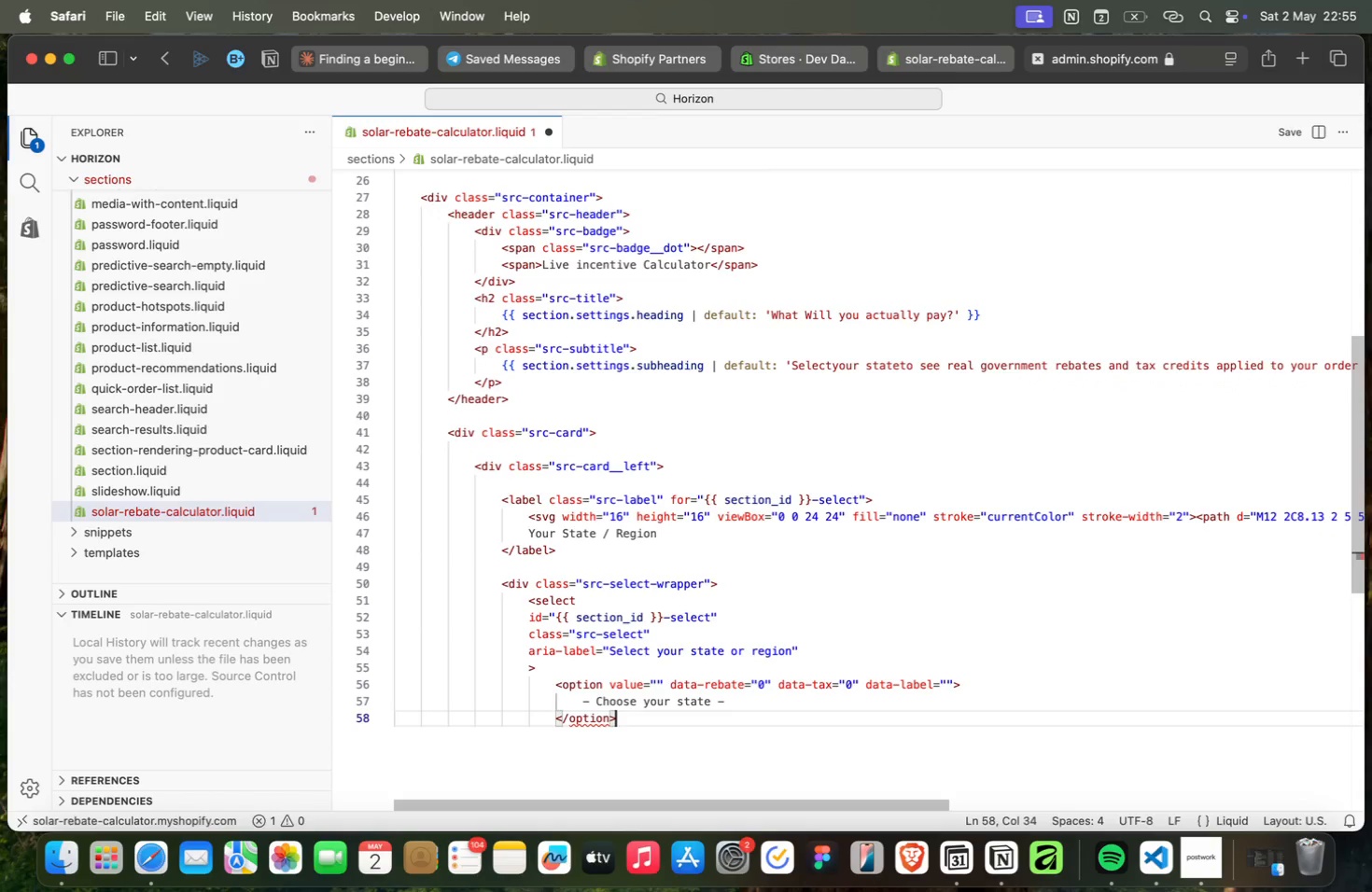 
key(Enter)
 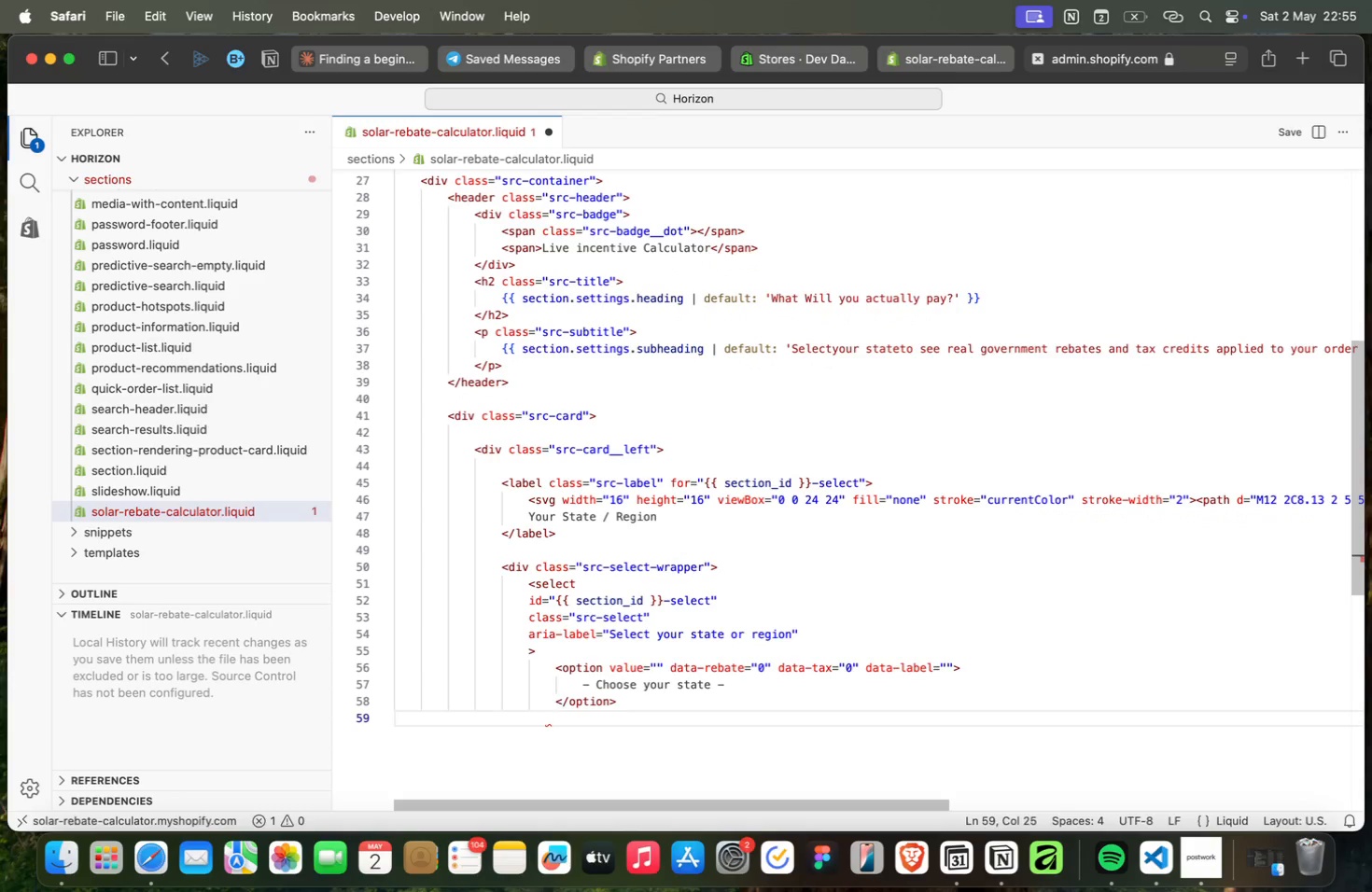 
key(Shift+BracketLeft)
 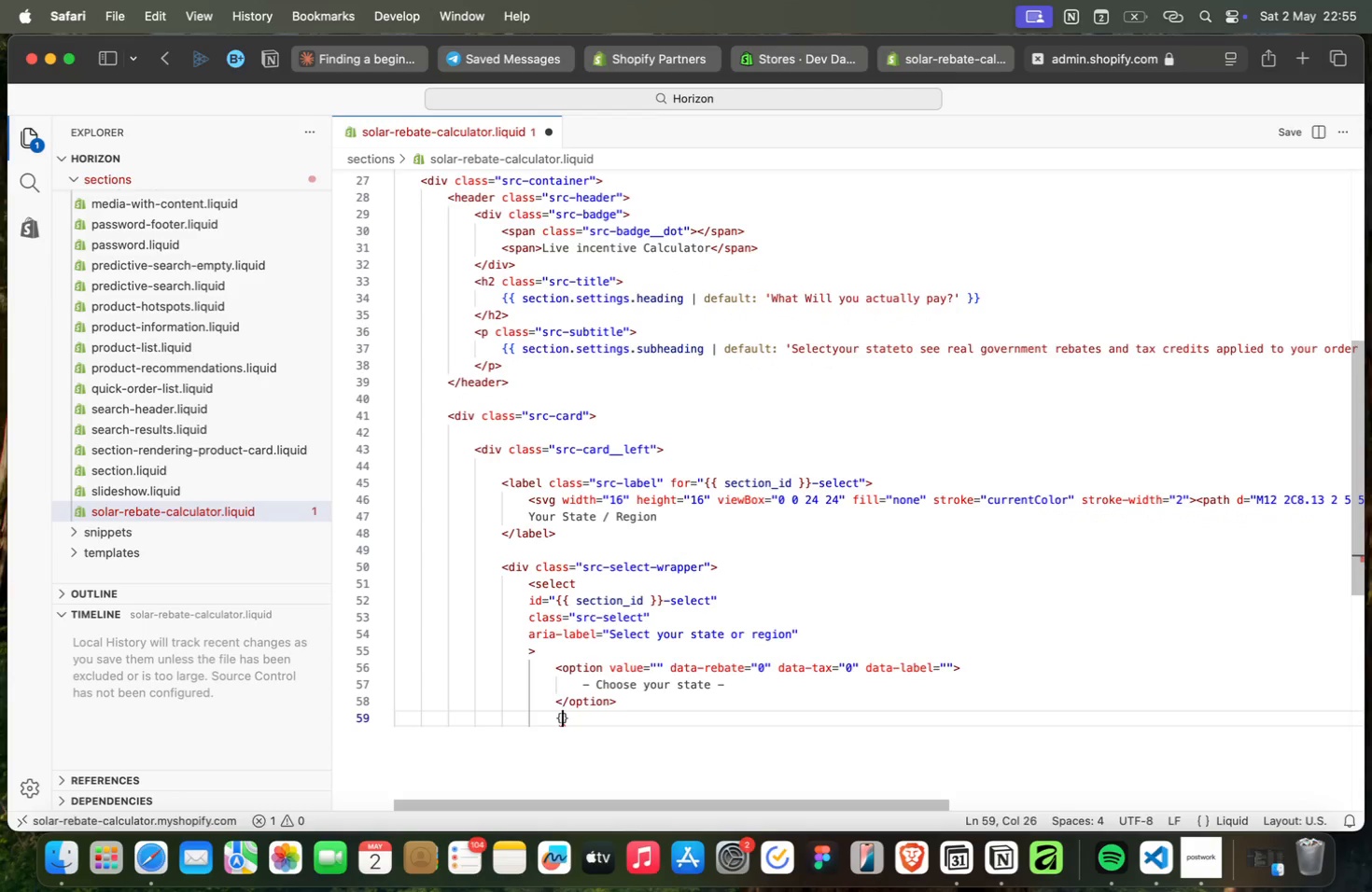 
key(Shift+5)
 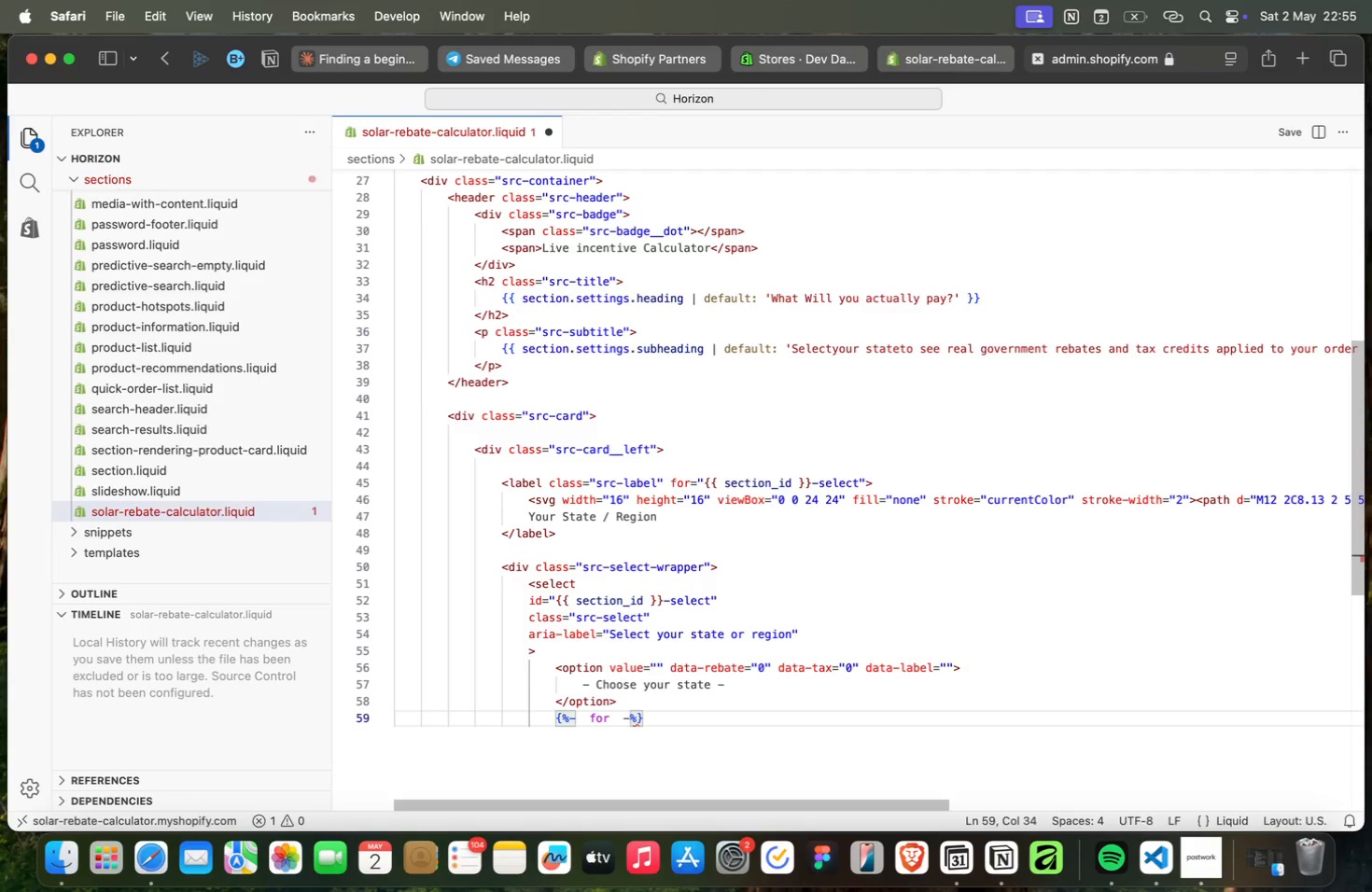 
type(- for block in )
 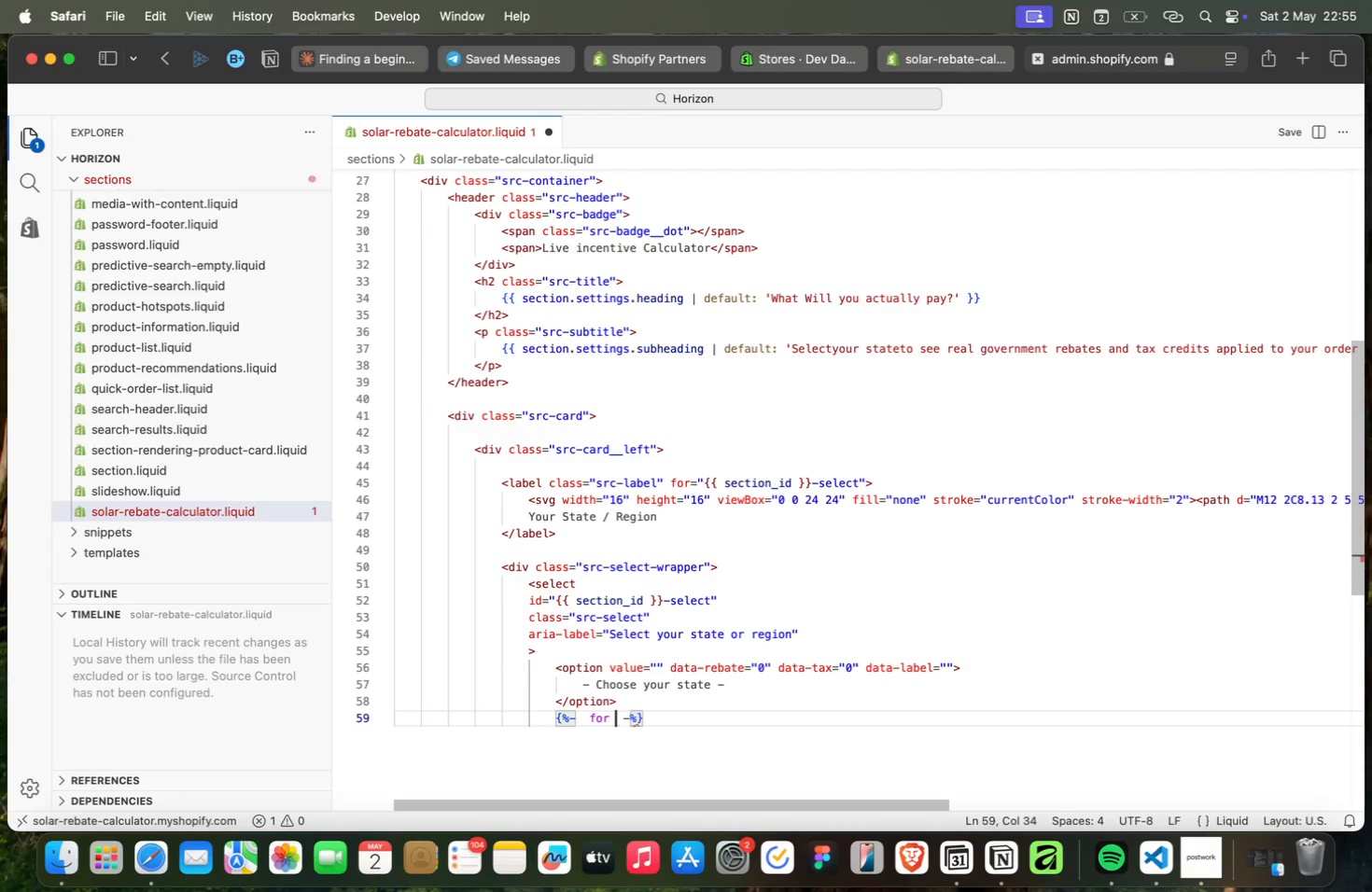 
type(sec)
 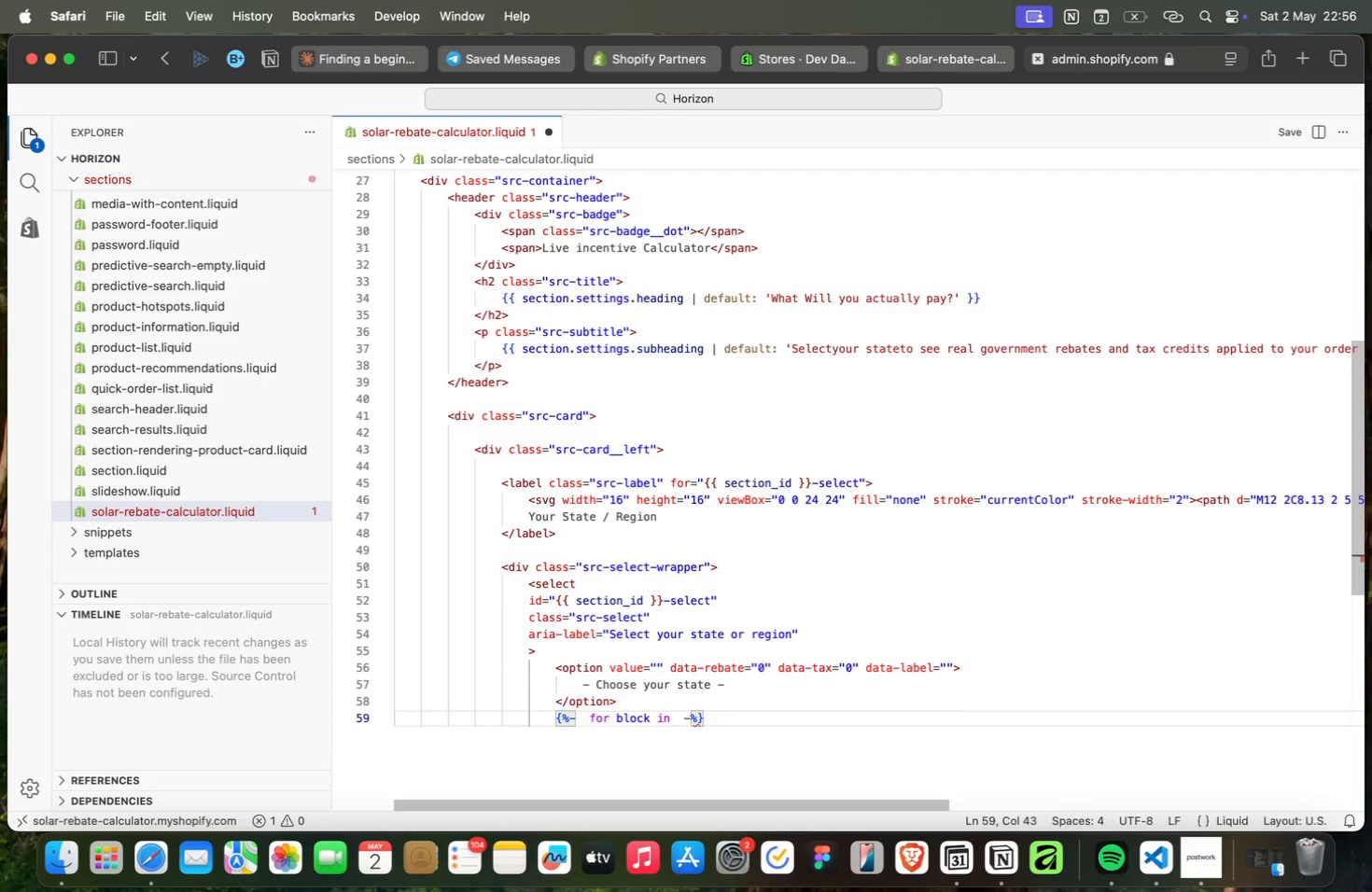 
key(Enter)
 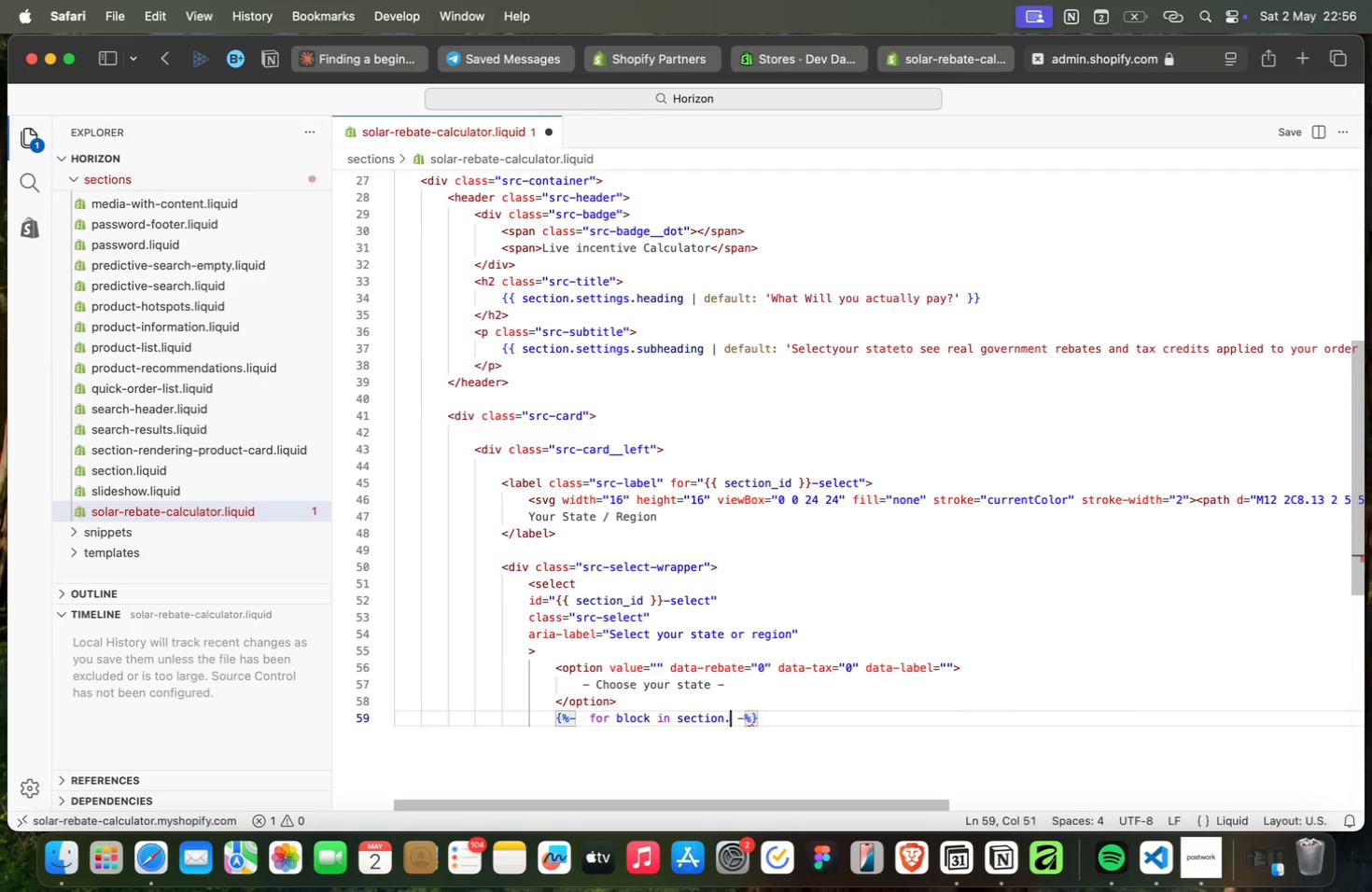 
key(Period)
 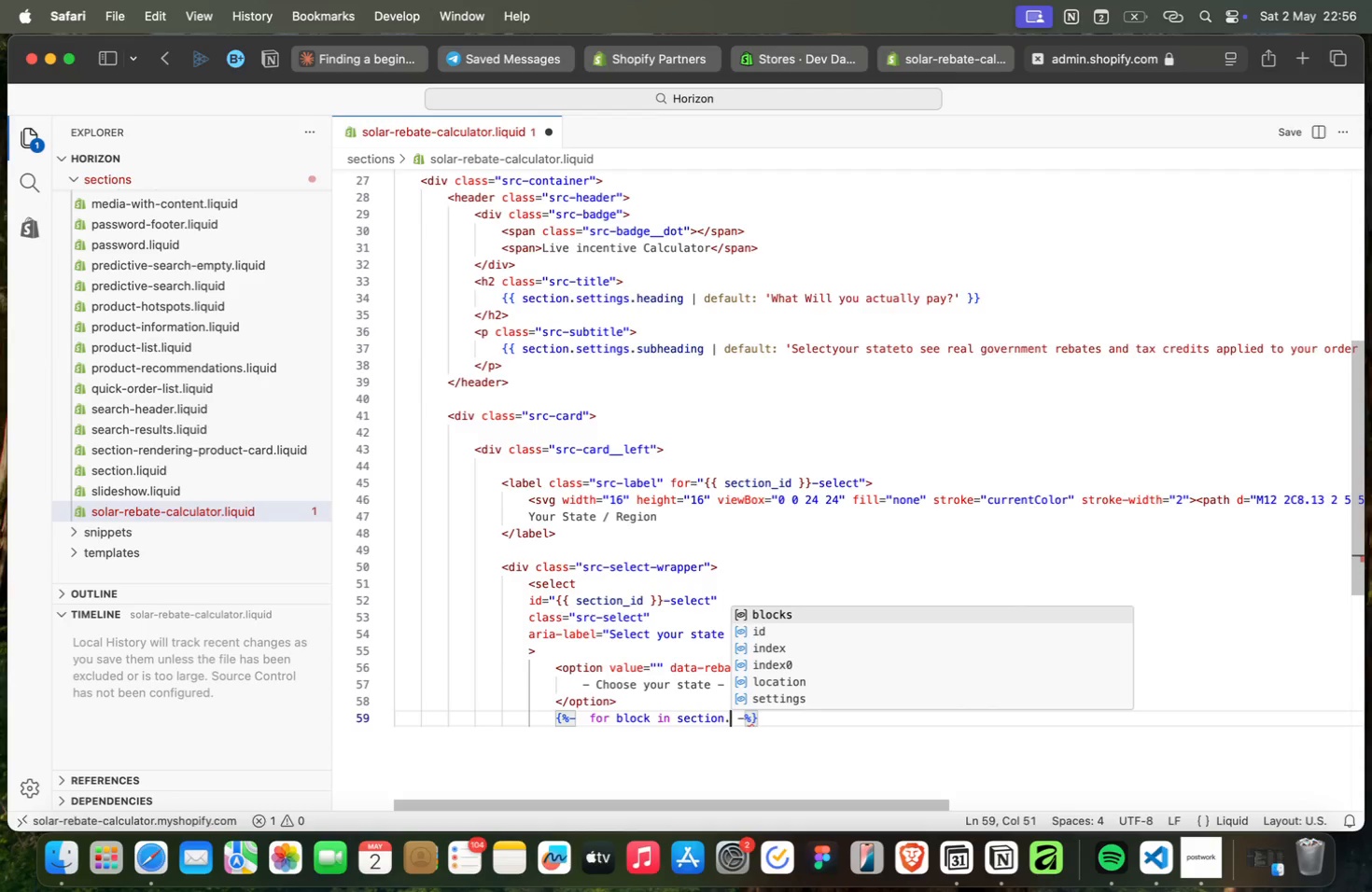 
type(blocks)
 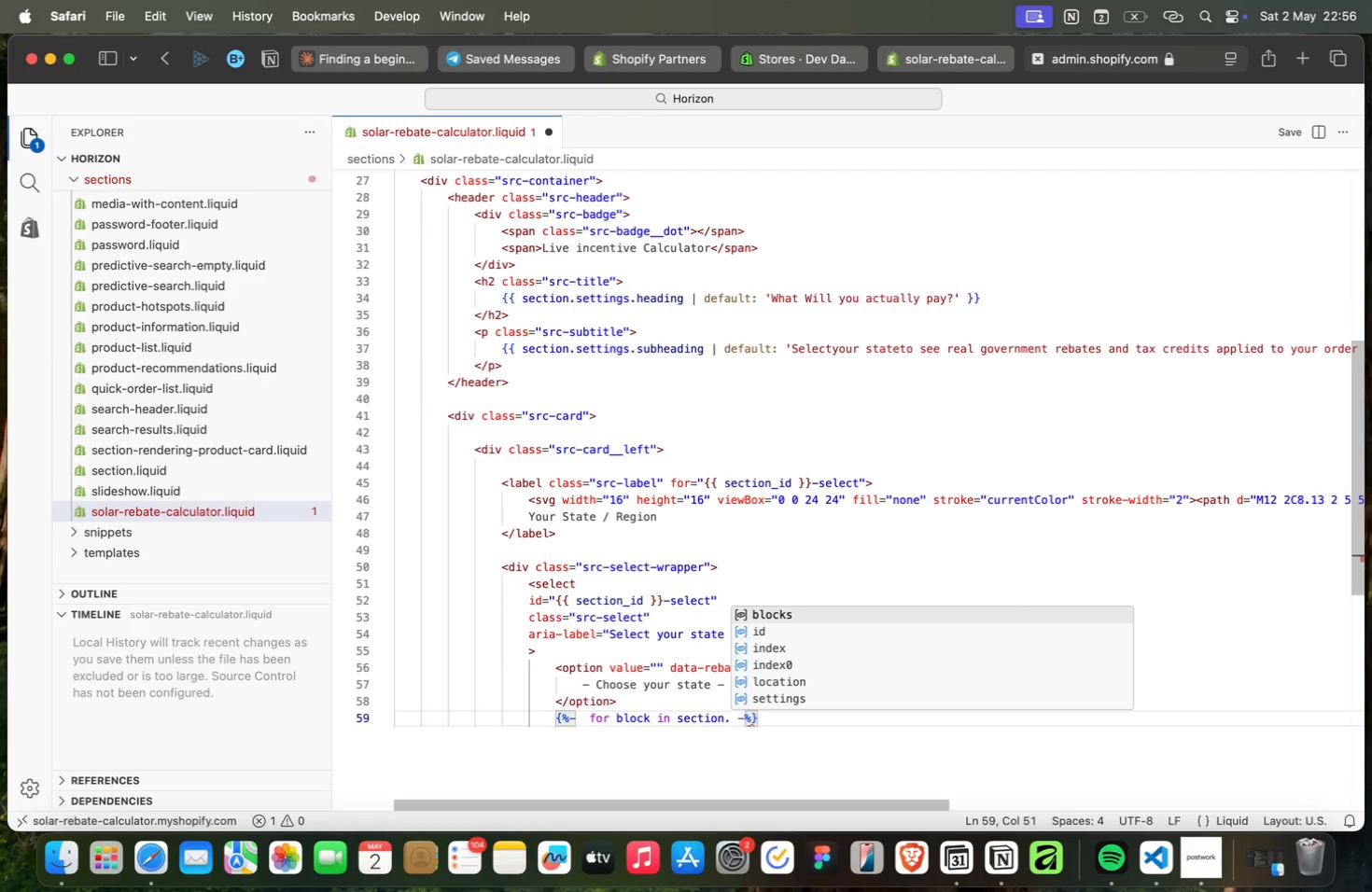 
key(Meta+ArrowRight)
 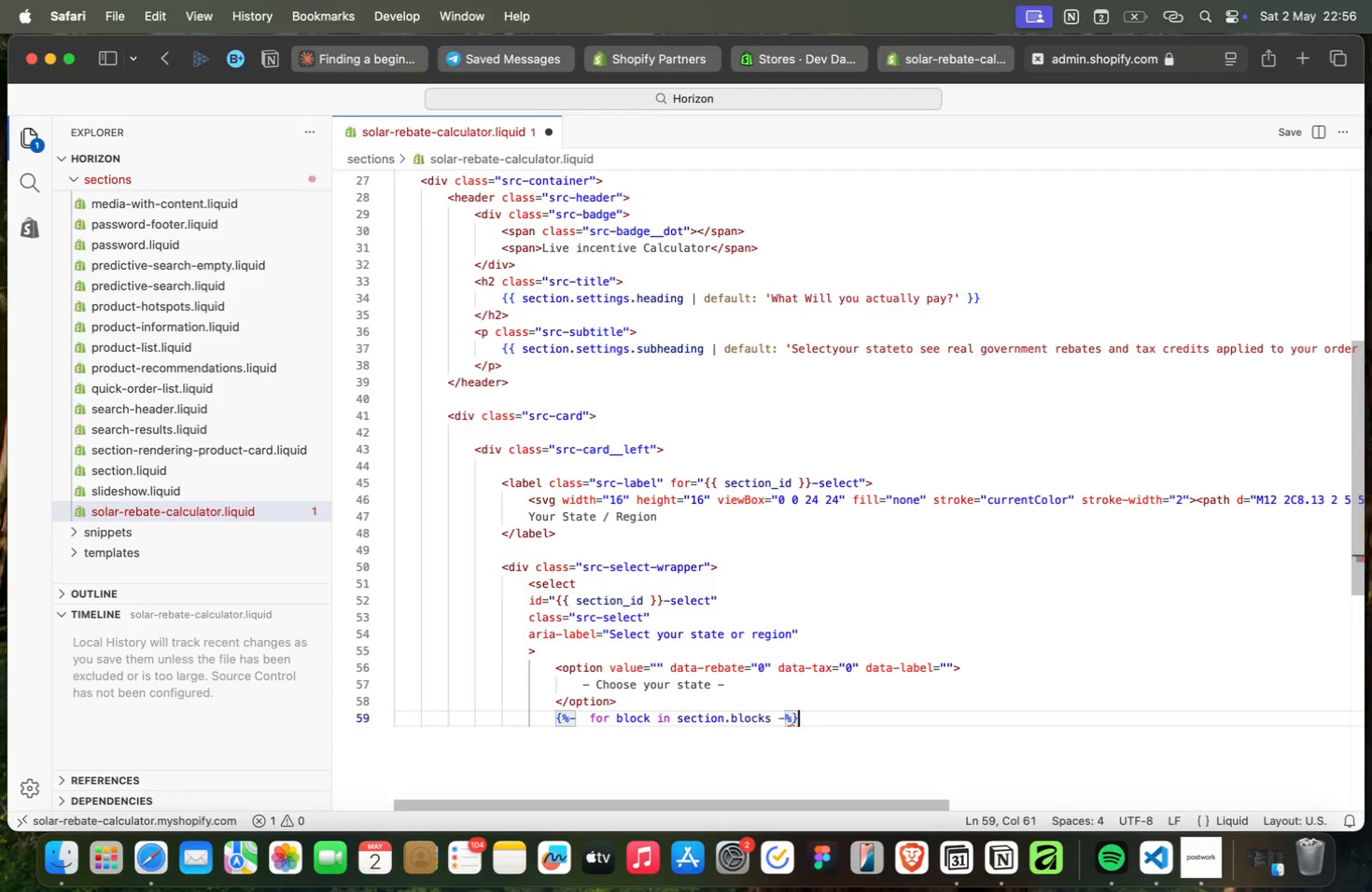 
key(Enter)
 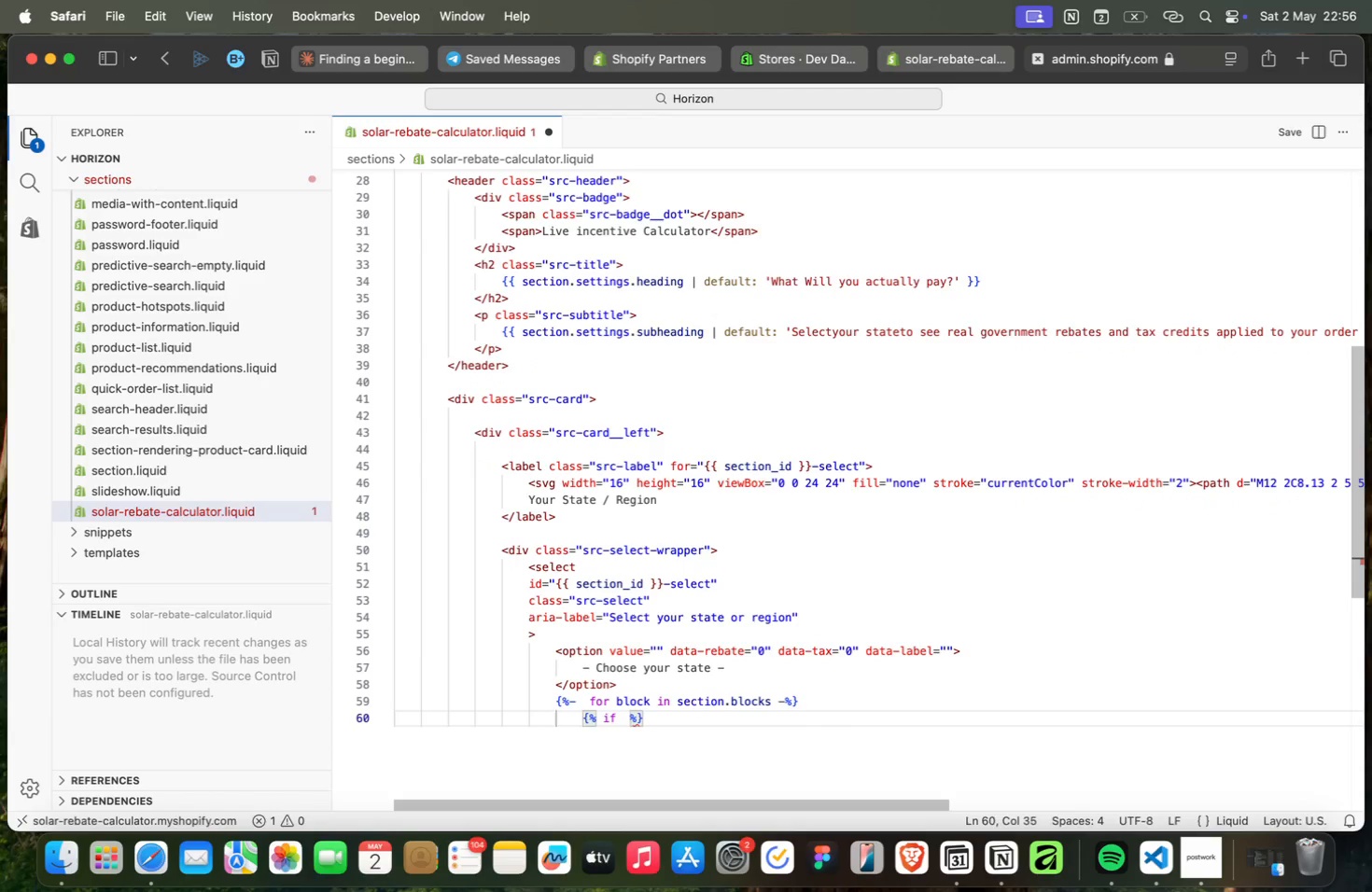 
hold_key(key=ShiftRight, duration=0.97)